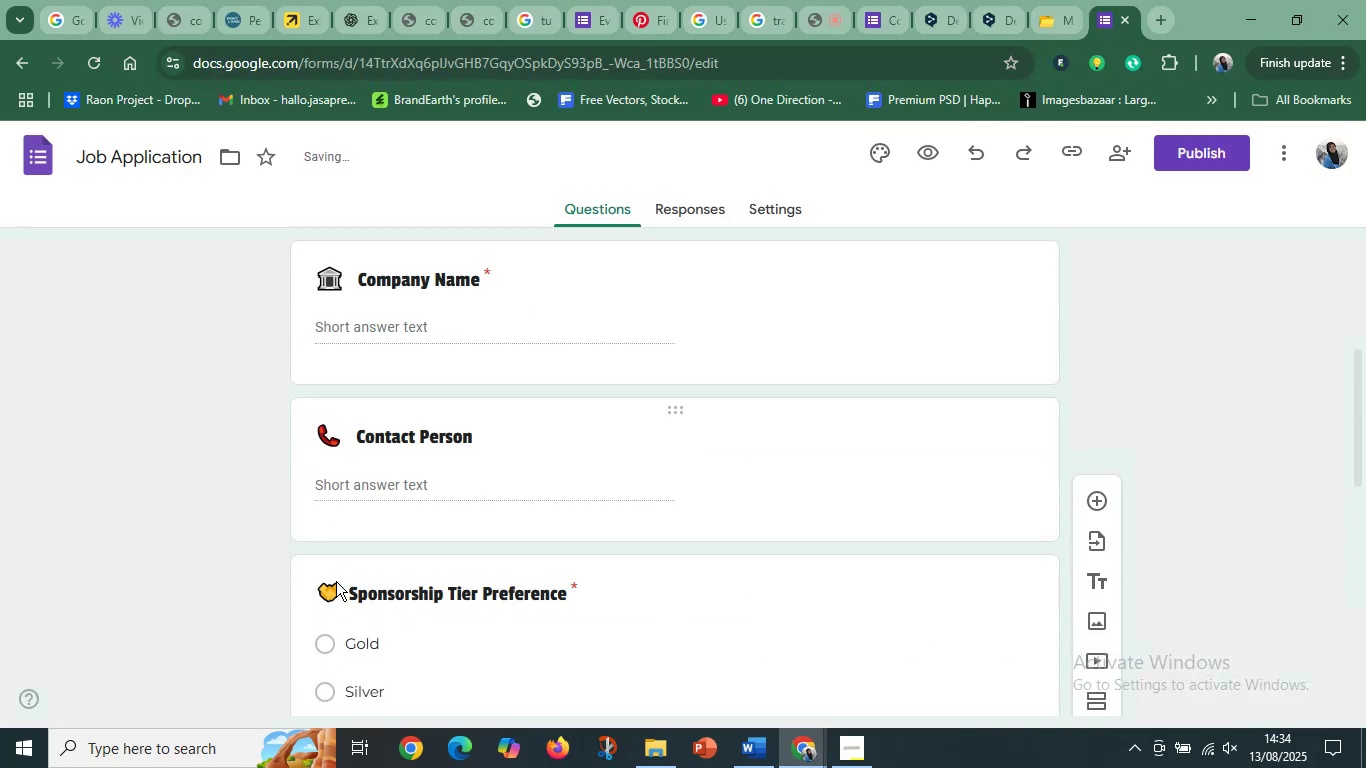 
left_click([337, 584])
 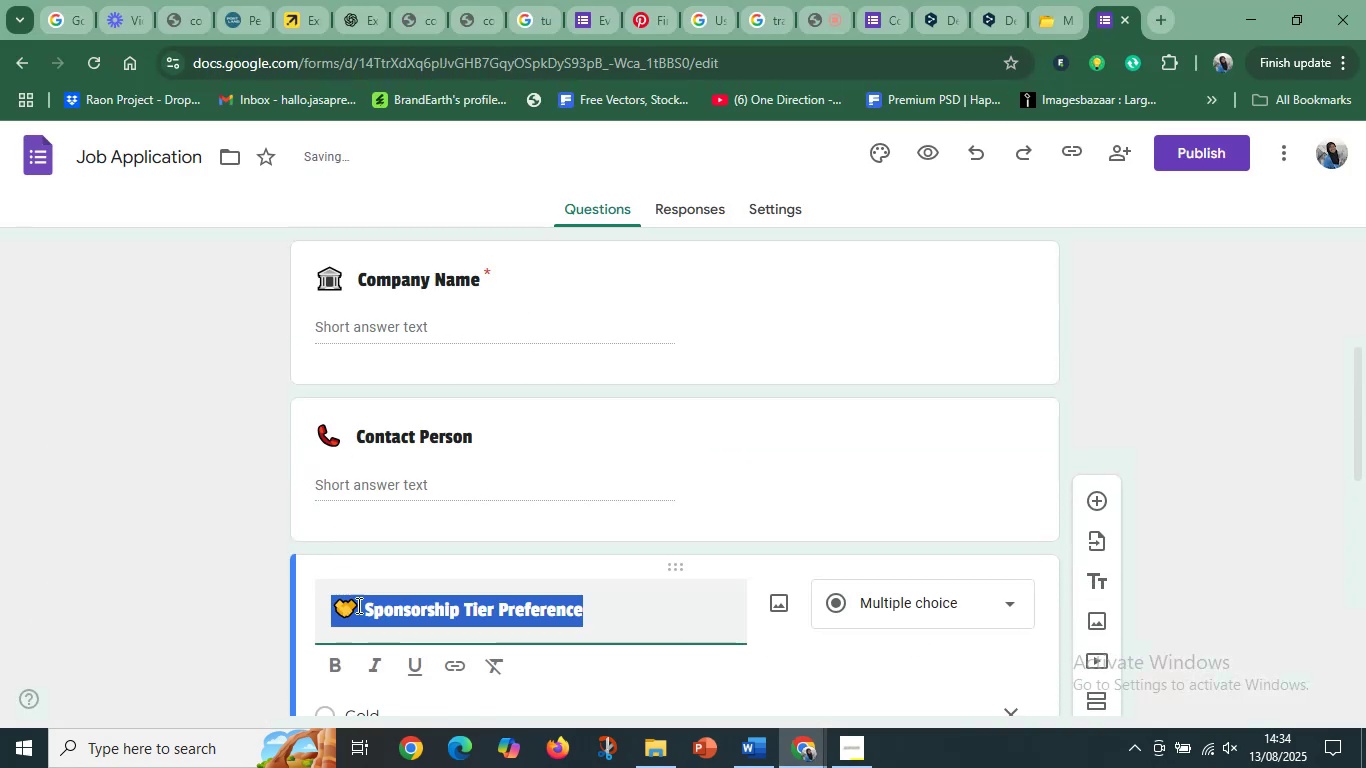 
left_click([357, 607])
 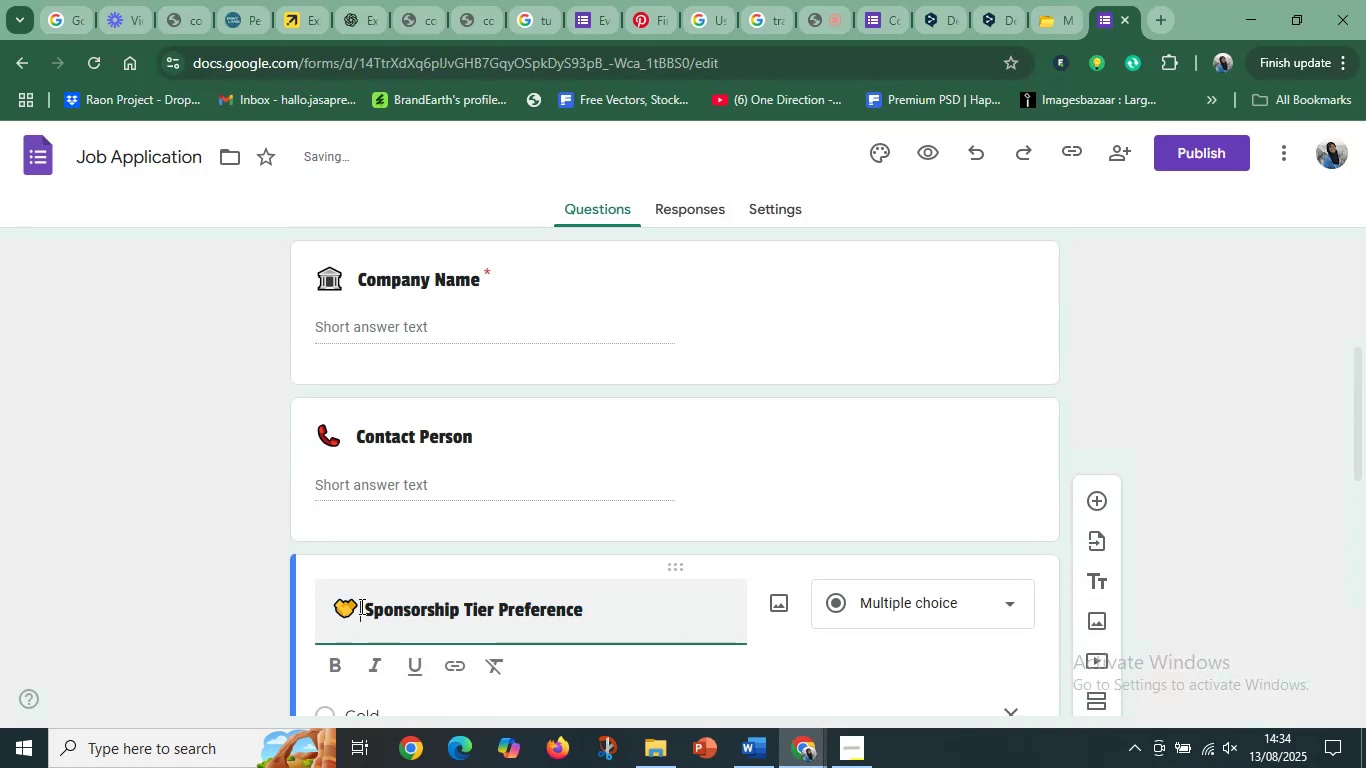 
left_click_drag(start_coordinate=[360, 606], to_coordinate=[365, 605])
 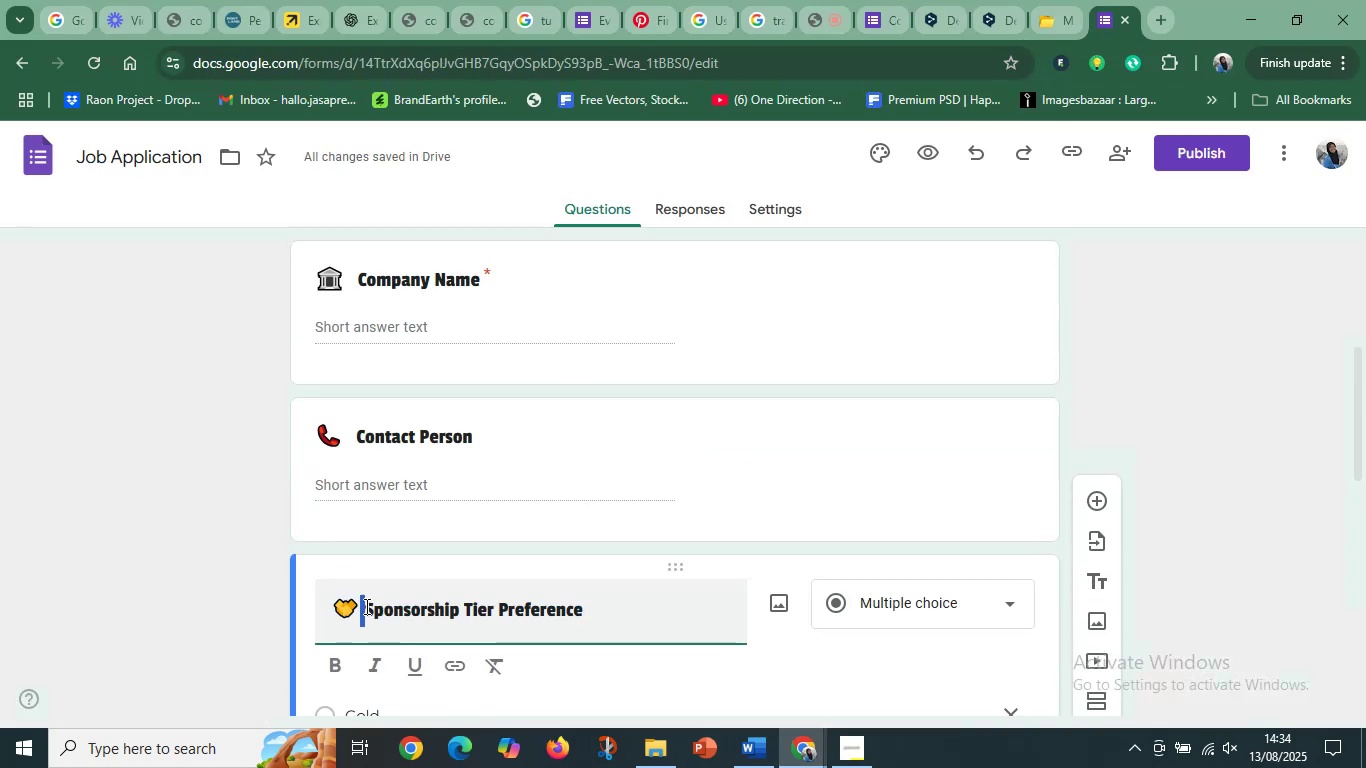 
left_click([365, 606])
 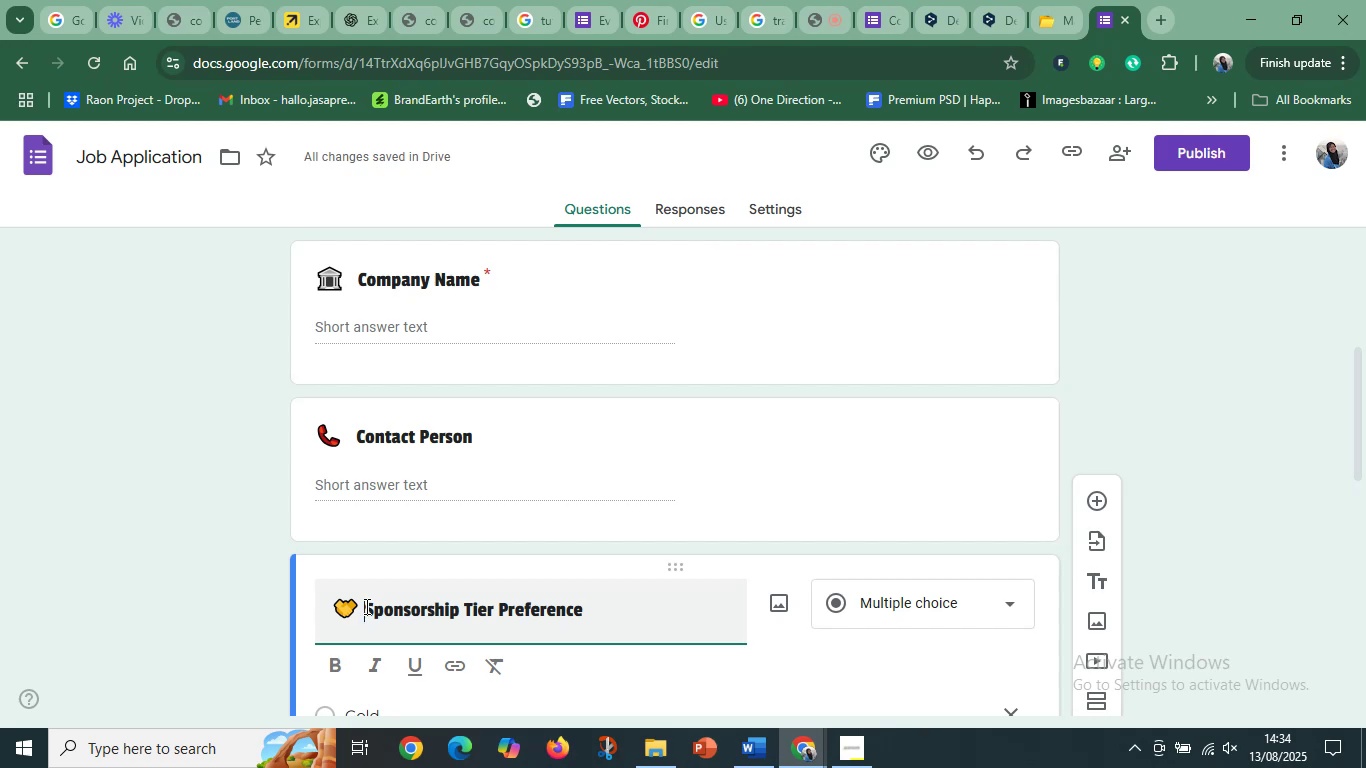 
key(Space)
 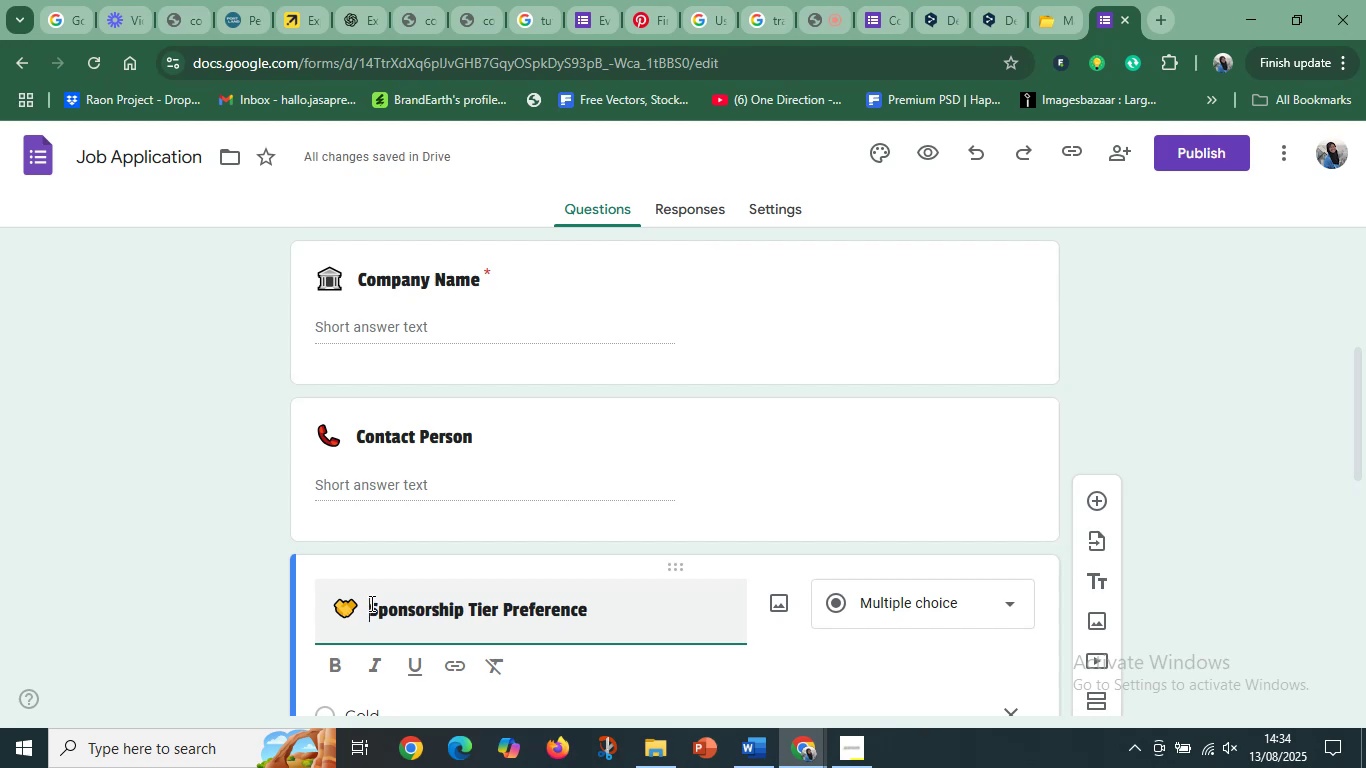 
key(Space)
 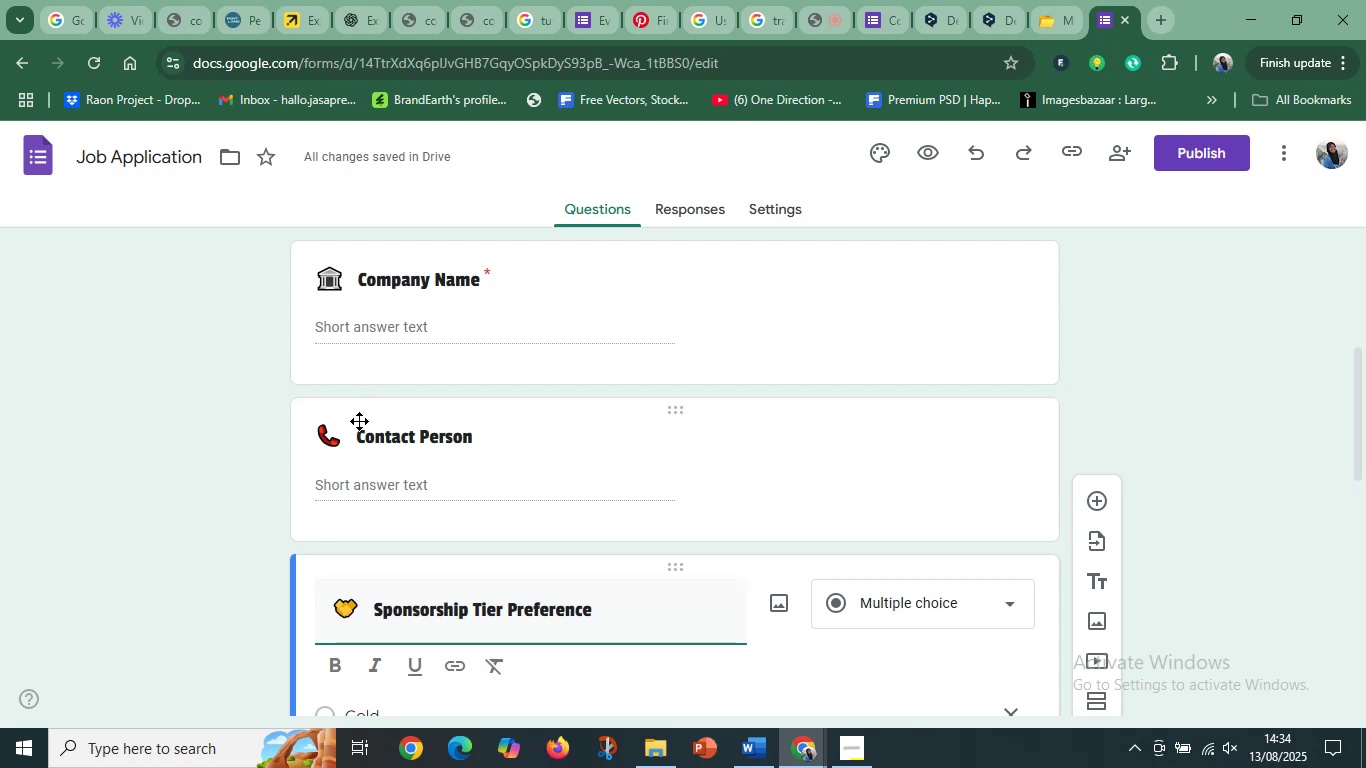 
left_click_drag(start_coordinate=[356, 433], to_coordinate=[346, 449])
 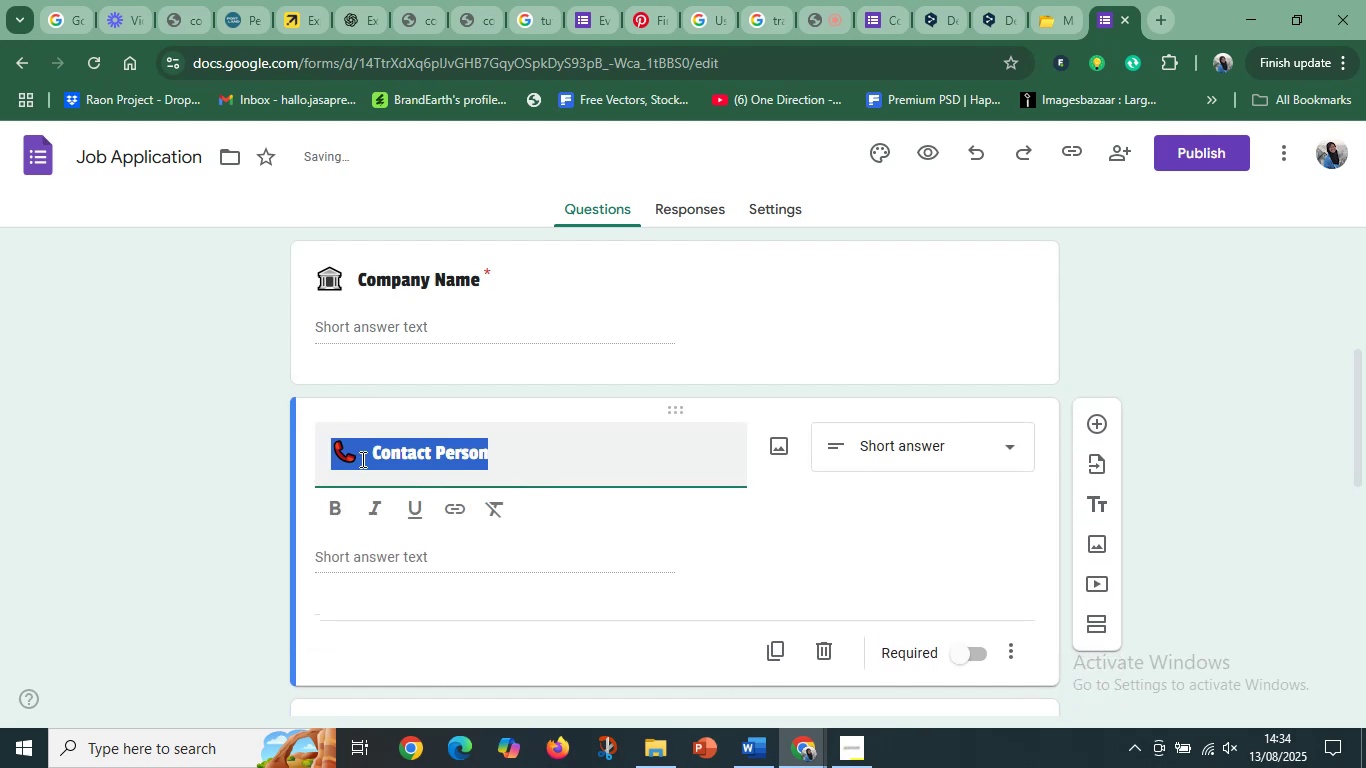 
left_click([361, 459])
 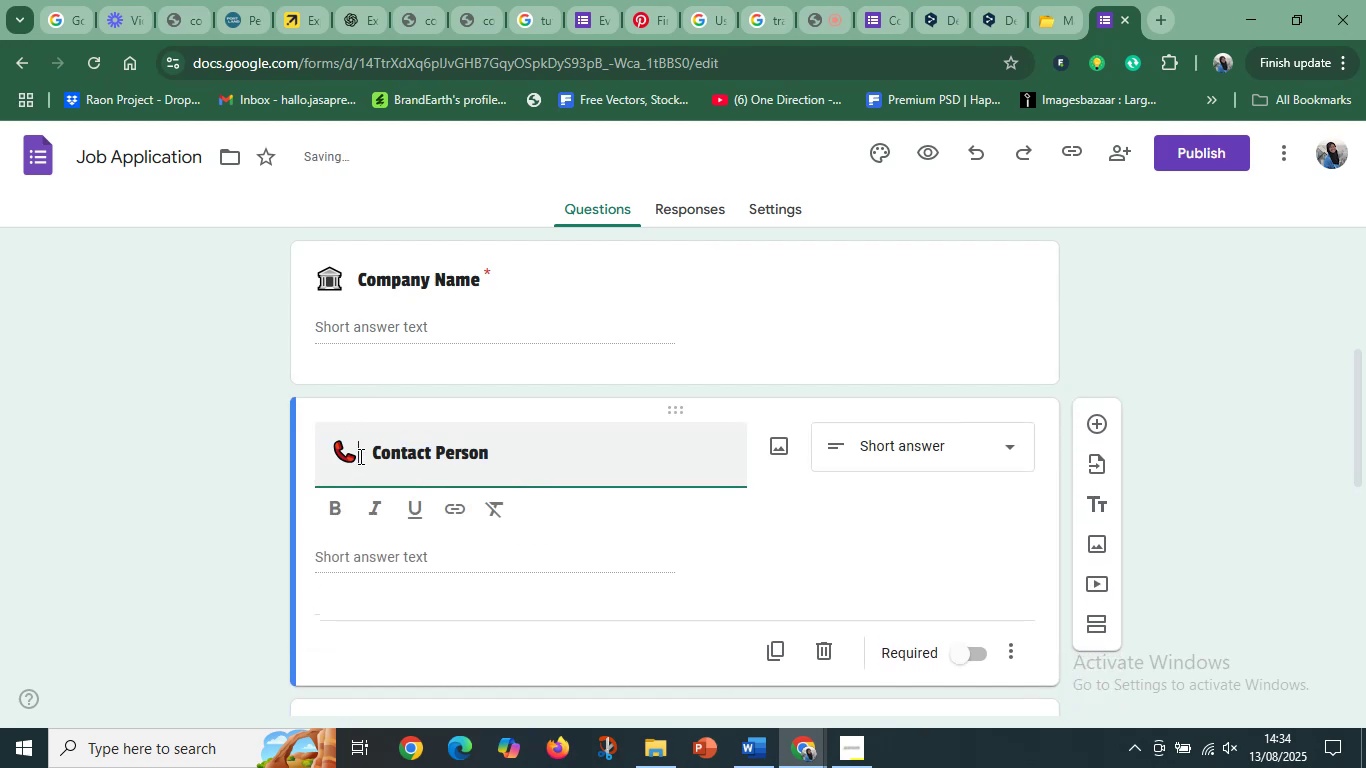 
left_click_drag(start_coordinate=[359, 455], to_coordinate=[367, 451])
 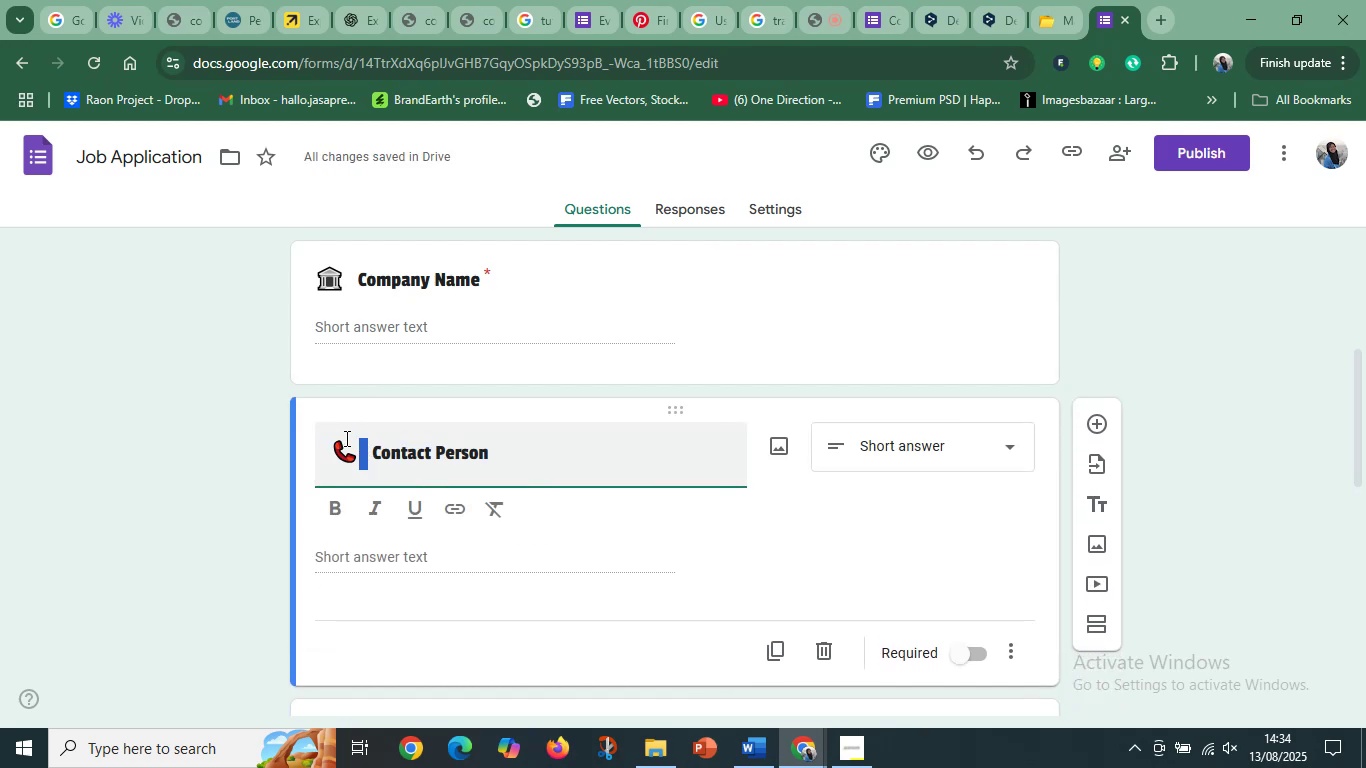 
scroll: coordinate [389, 464], scroll_direction: down, amount: 12.0
 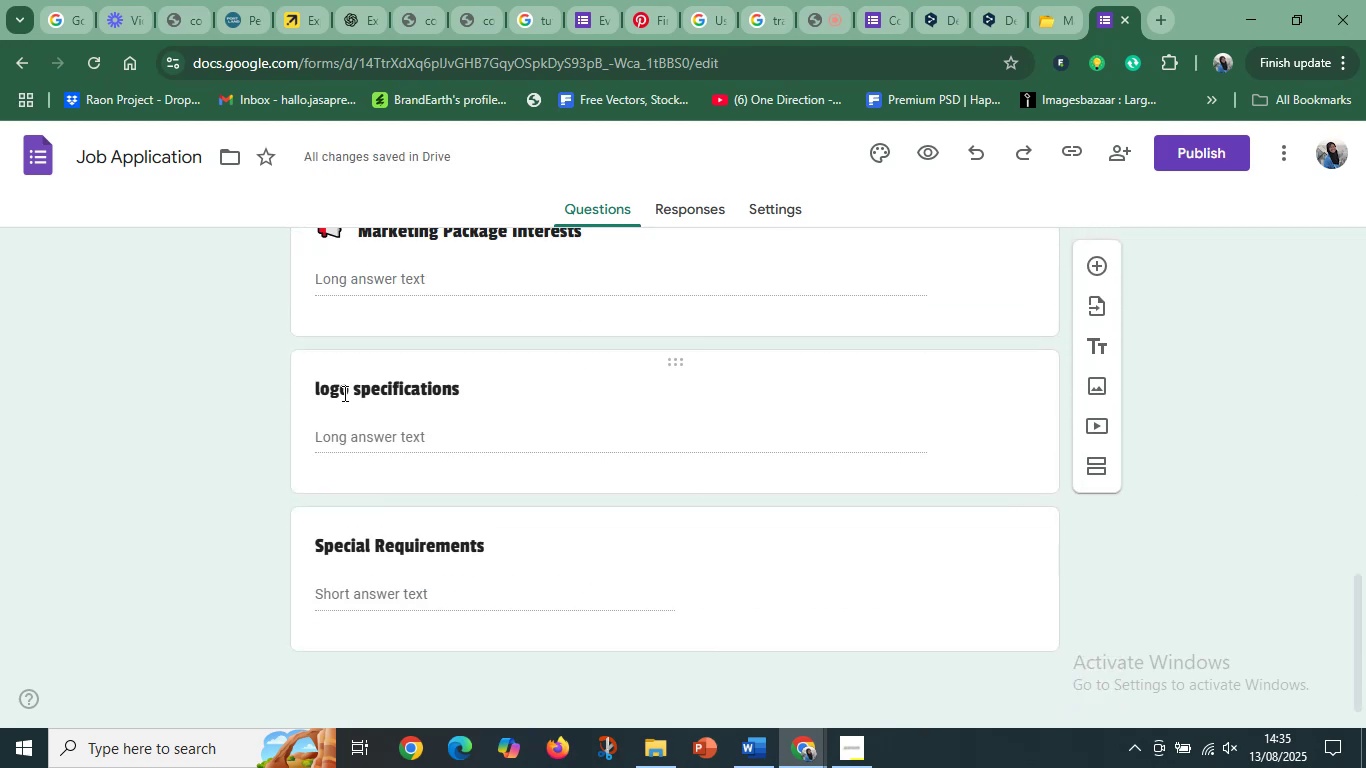 
left_click([339, 382])
 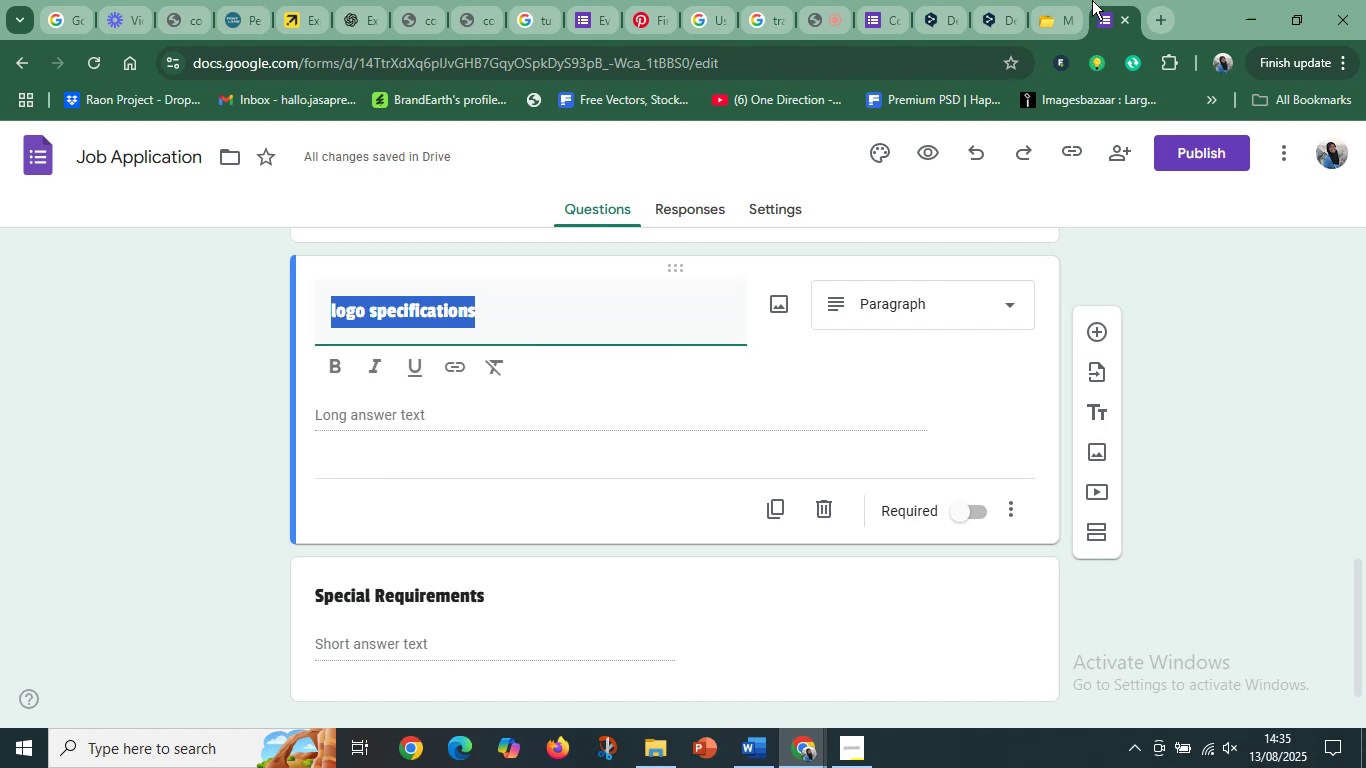 
left_click([897, 0])
 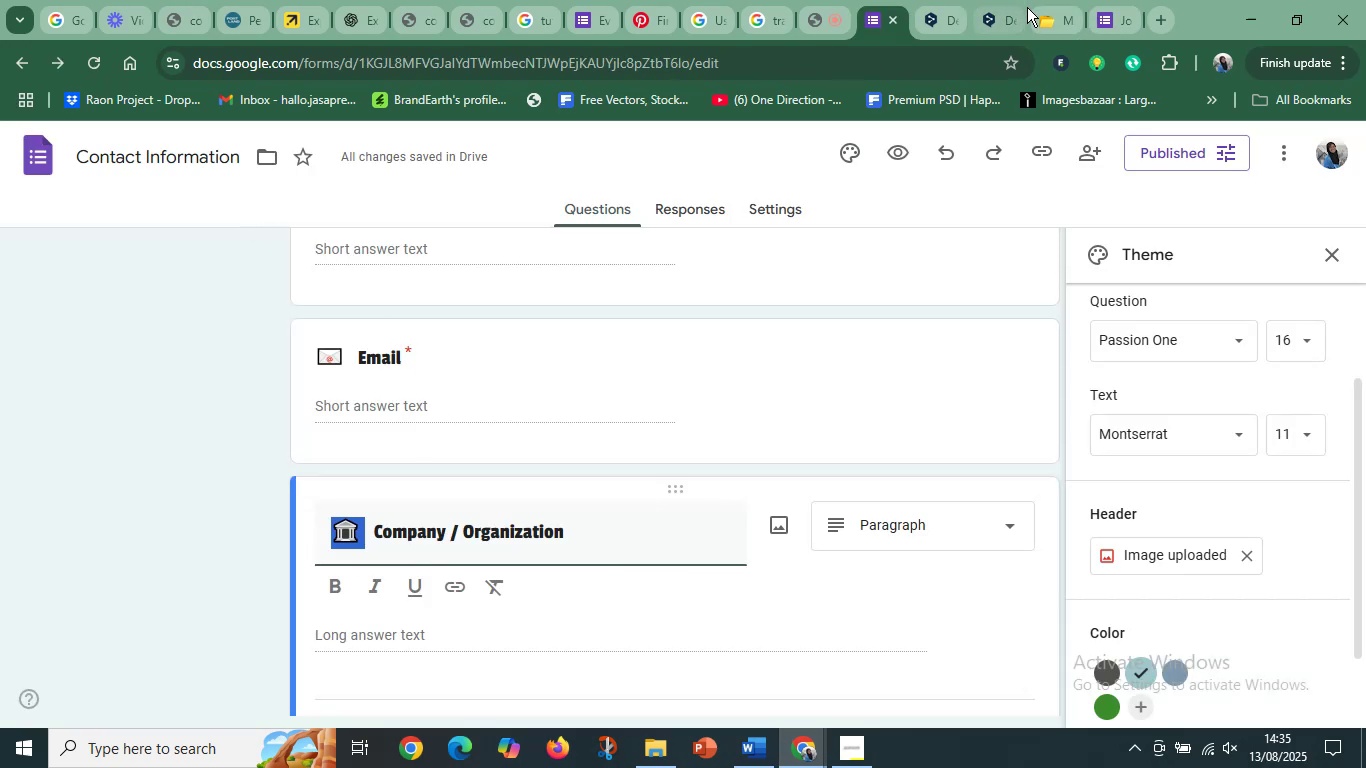 
left_click([986, 12])
 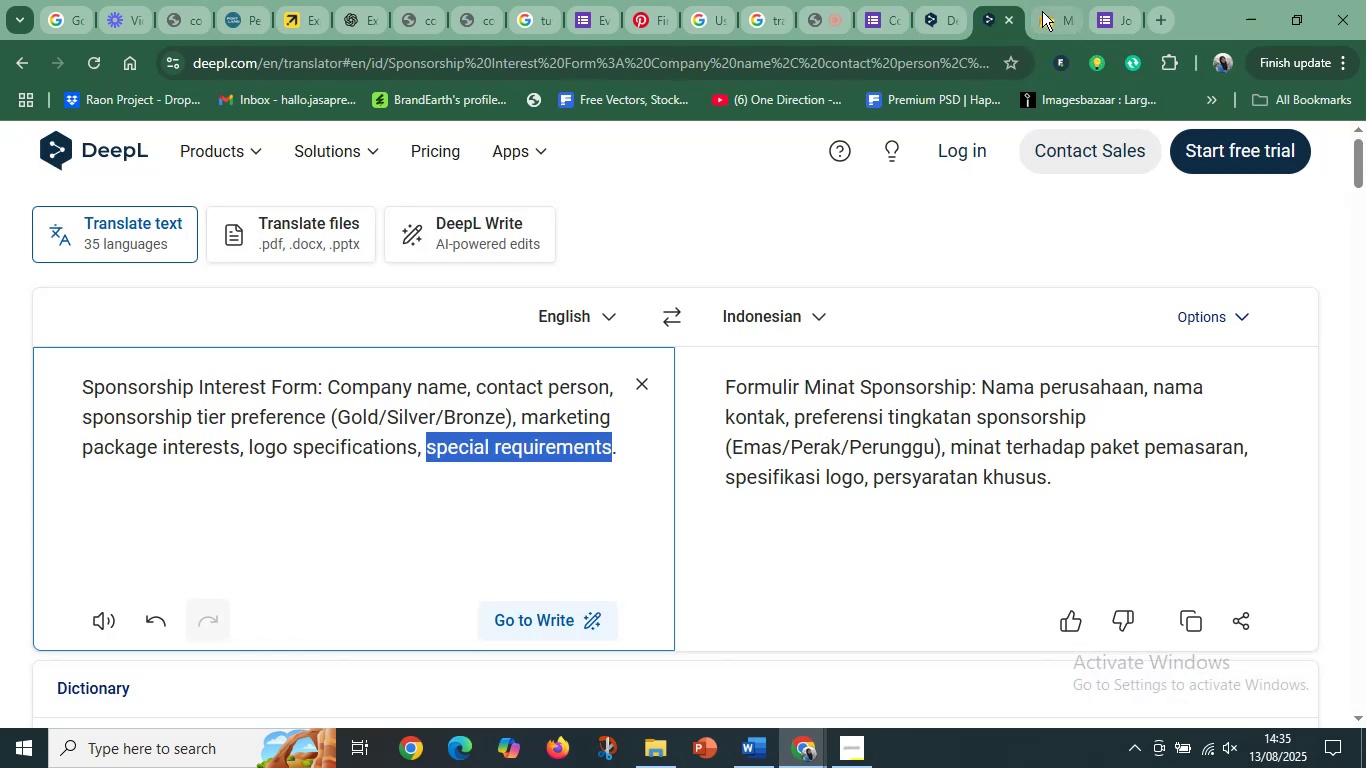 
left_click([1046, 13])
 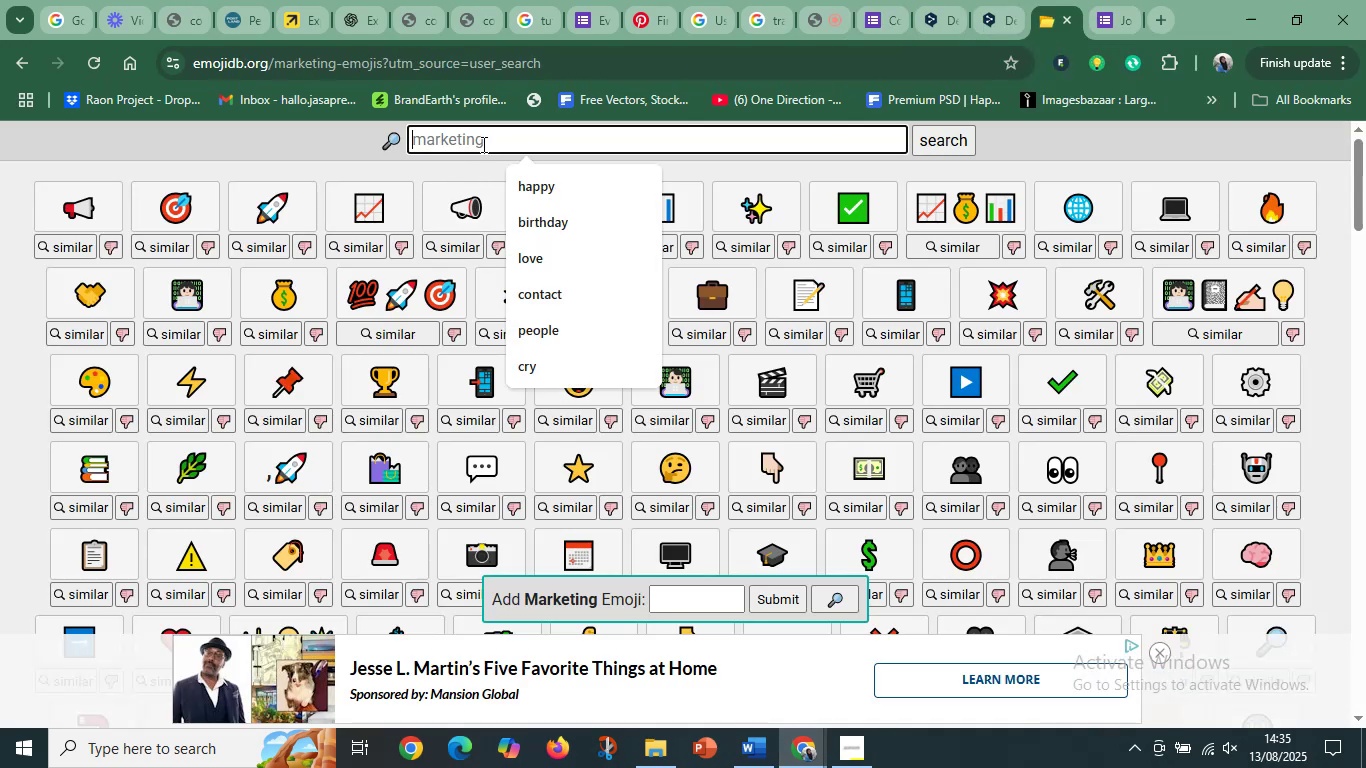 
type(logo)
 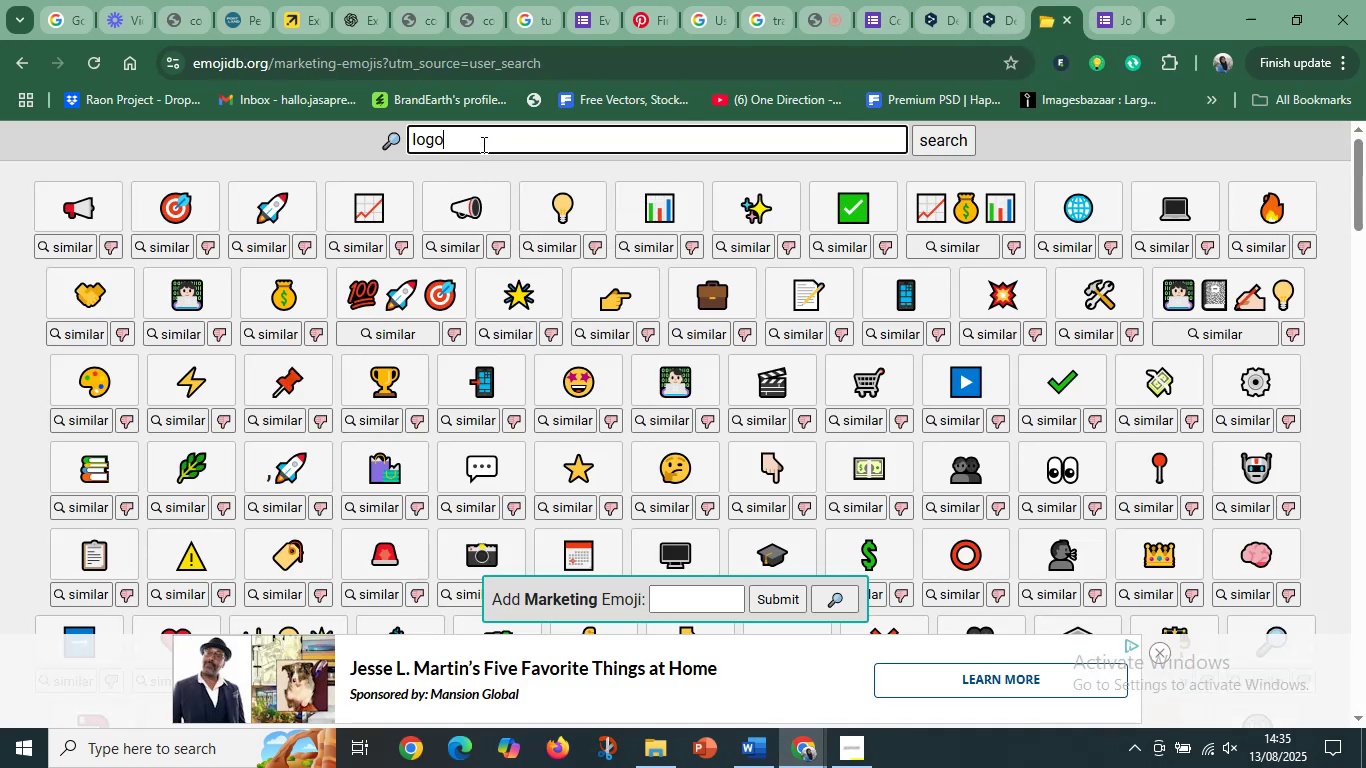 
key(Enter)
 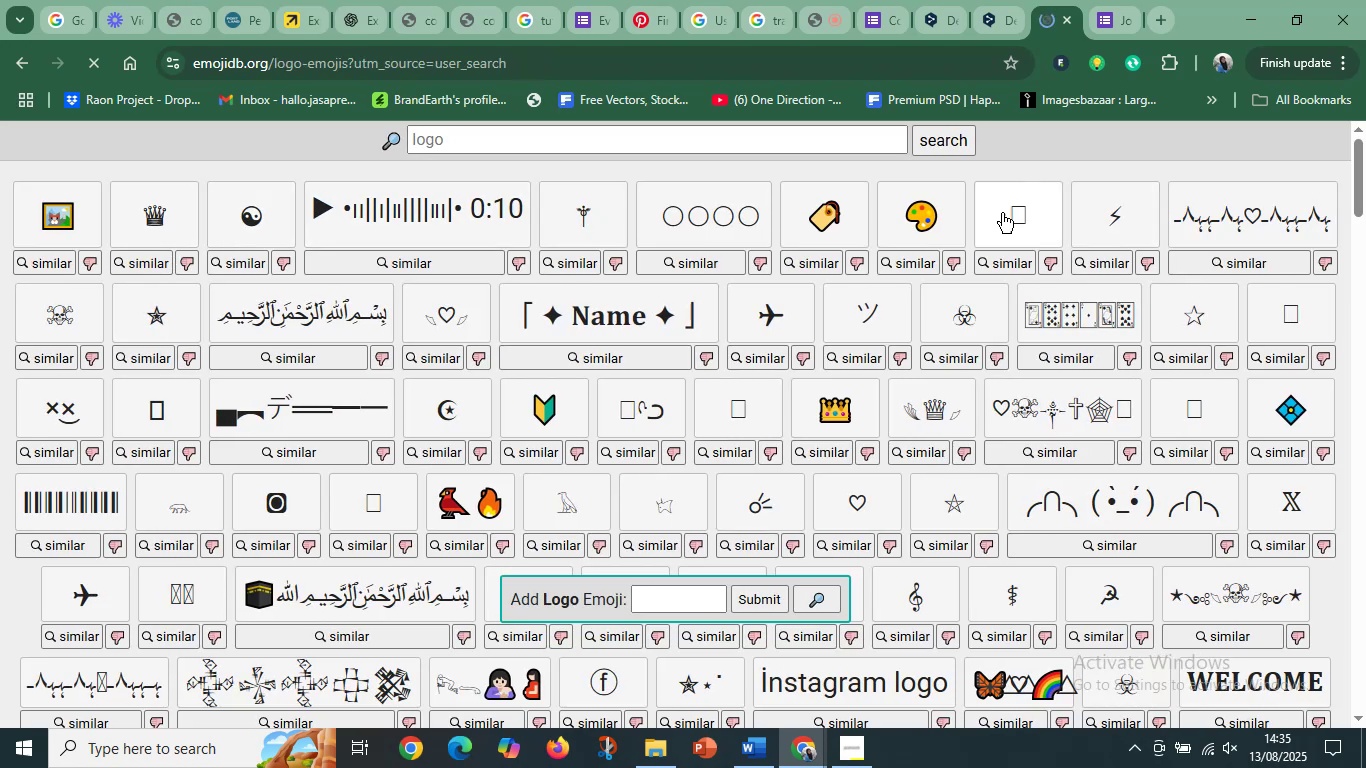 
wait(6.34)
 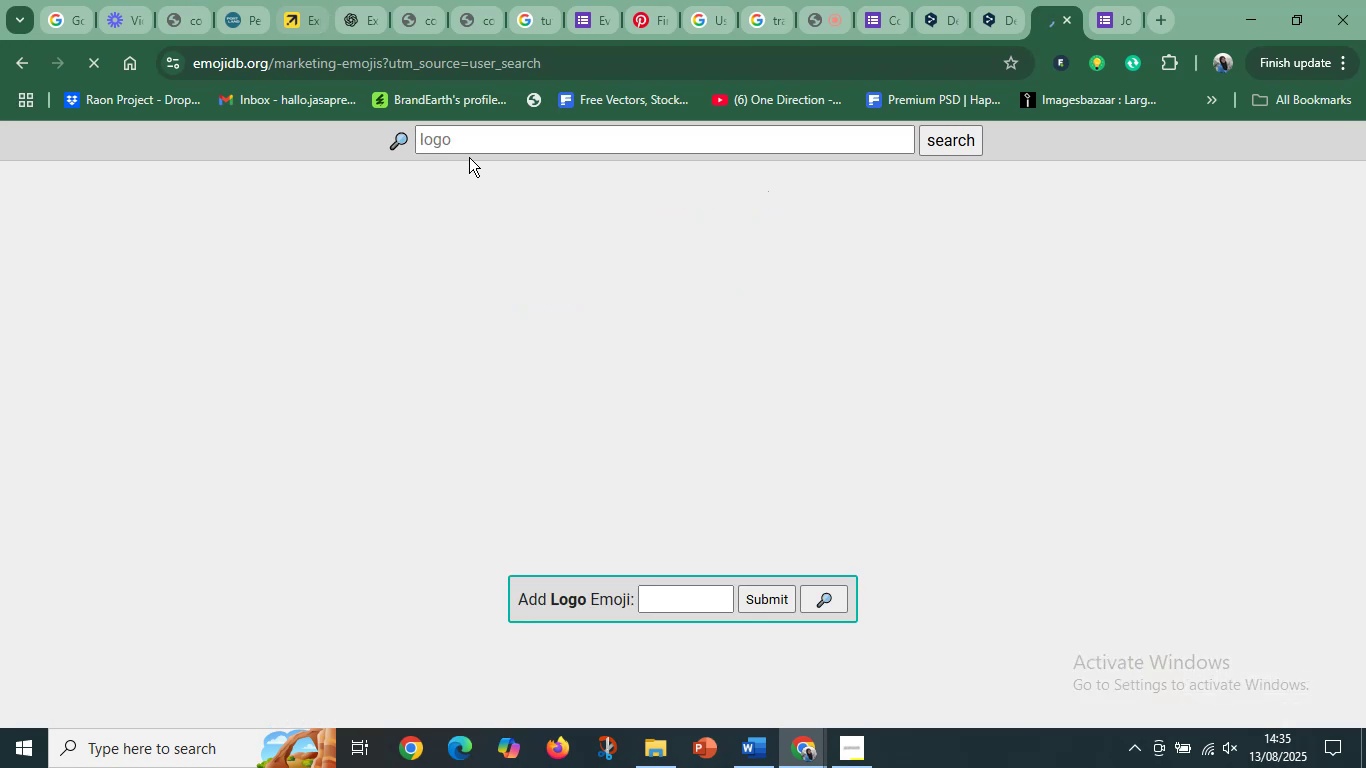 
left_click([920, 207])
 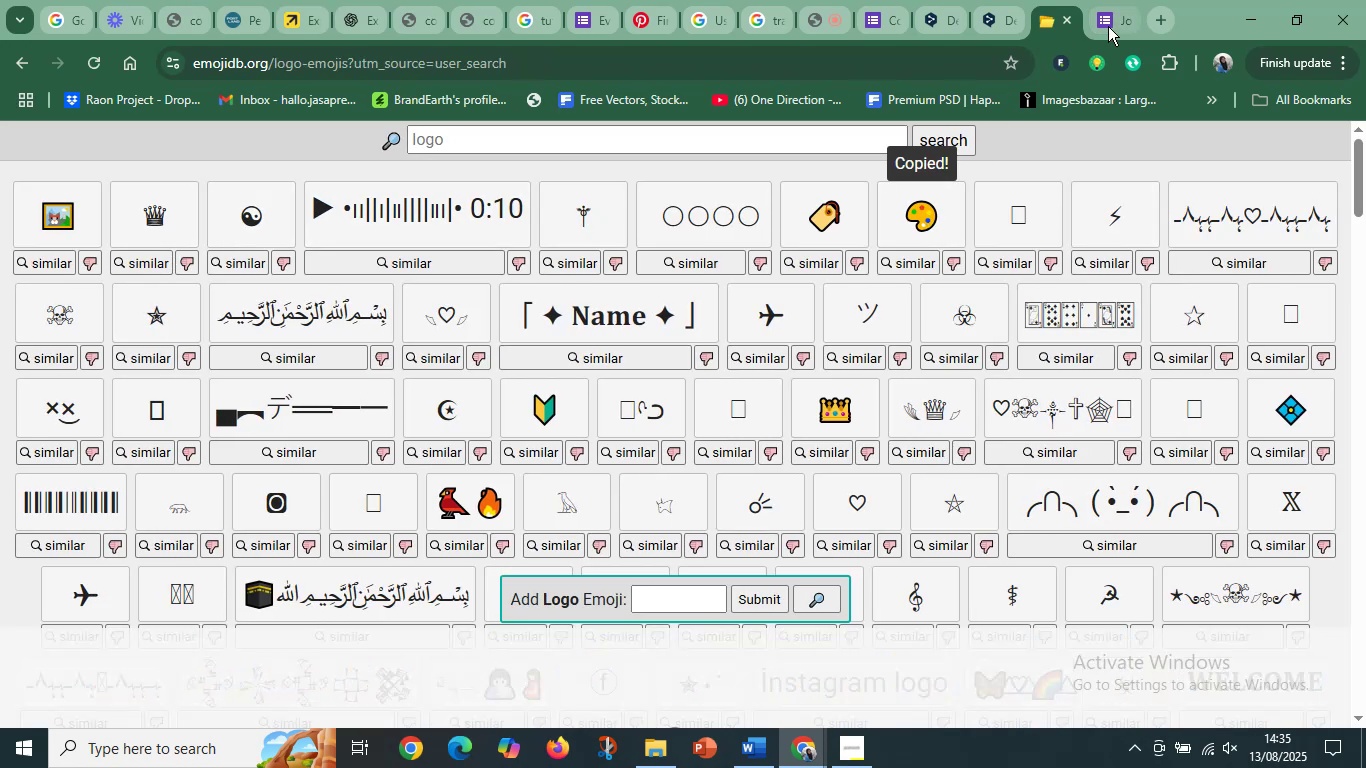 
left_click([1108, 26])
 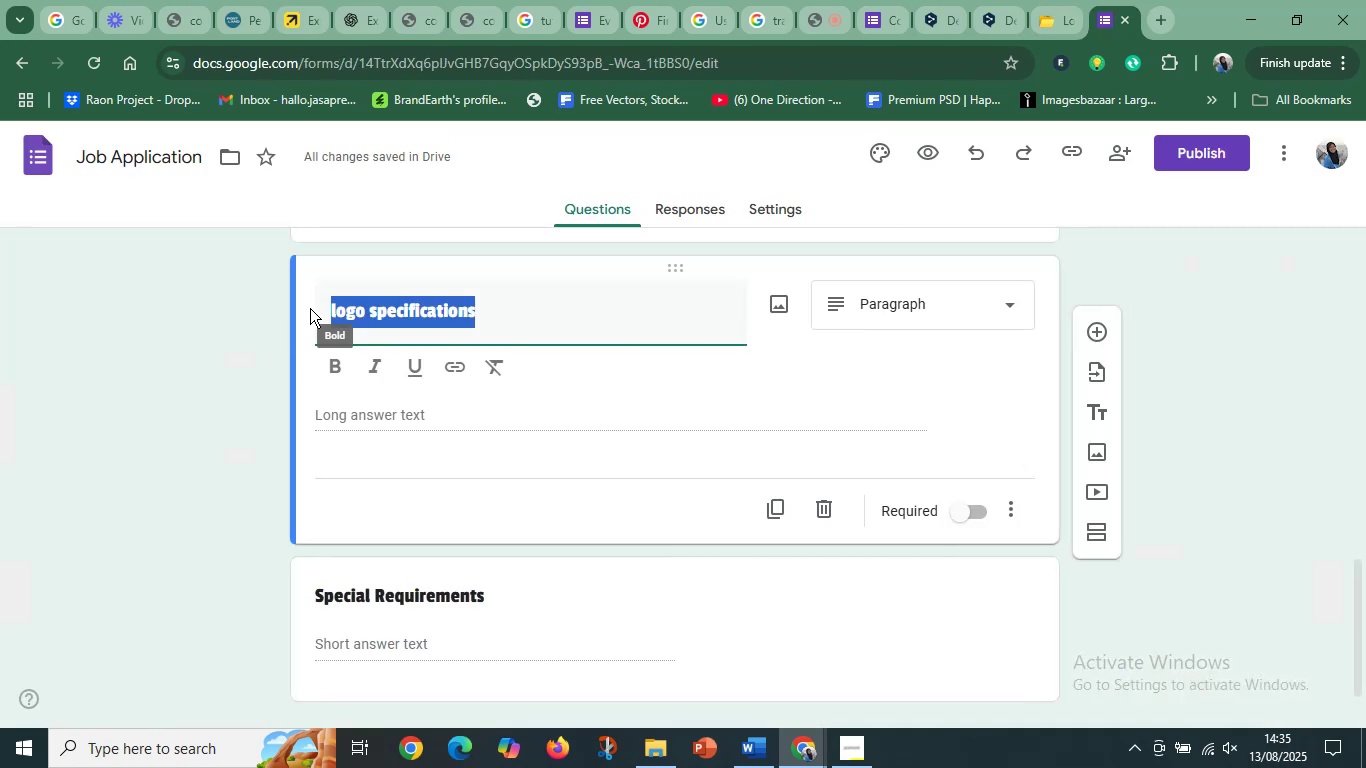 
left_click([336, 306])
 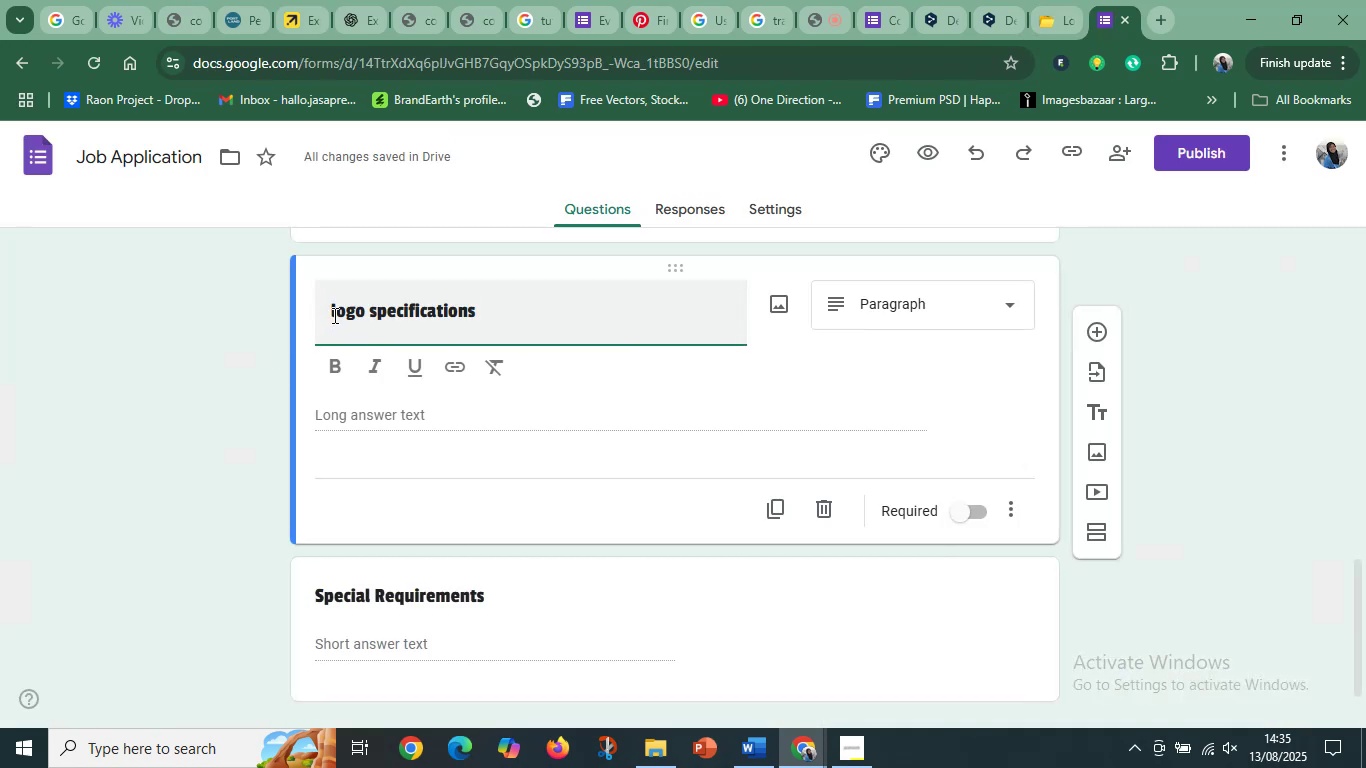 
left_click([333, 315])
 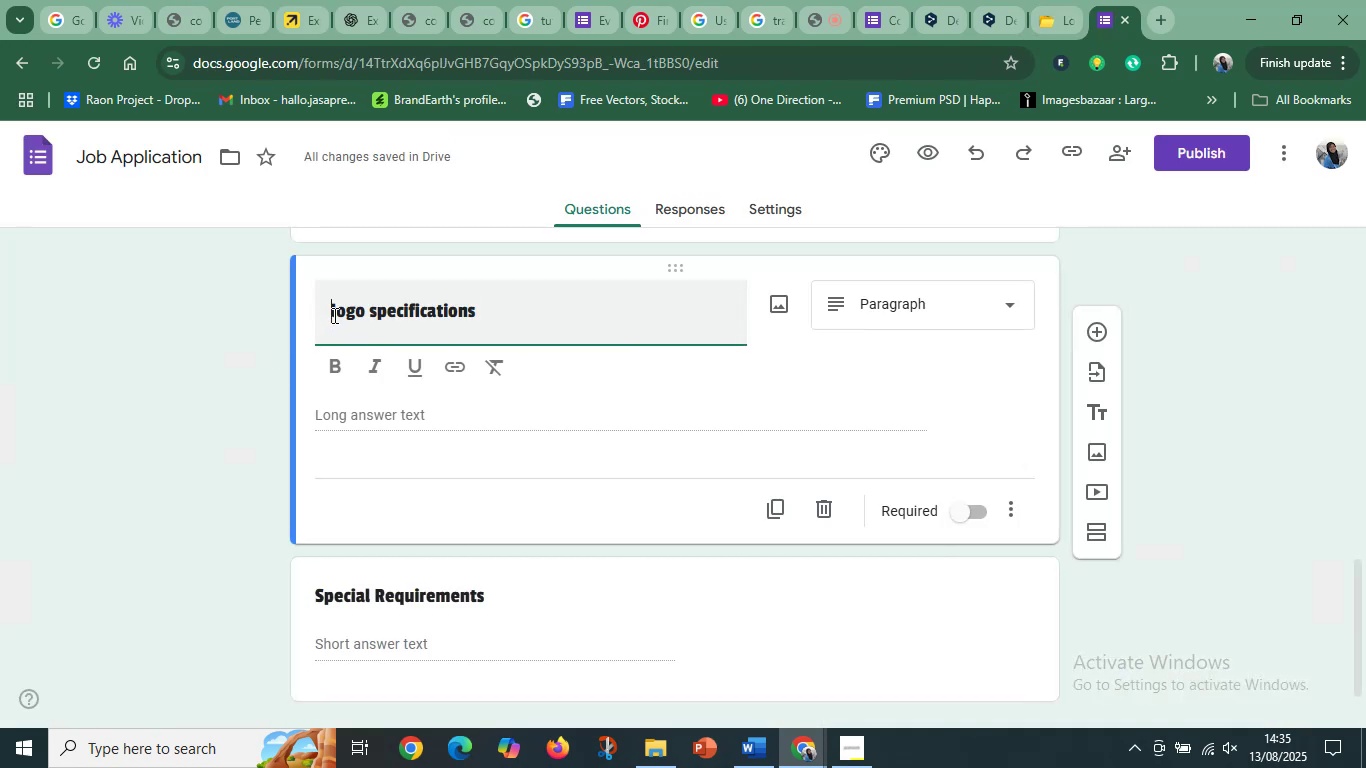 
key(Control+V)
 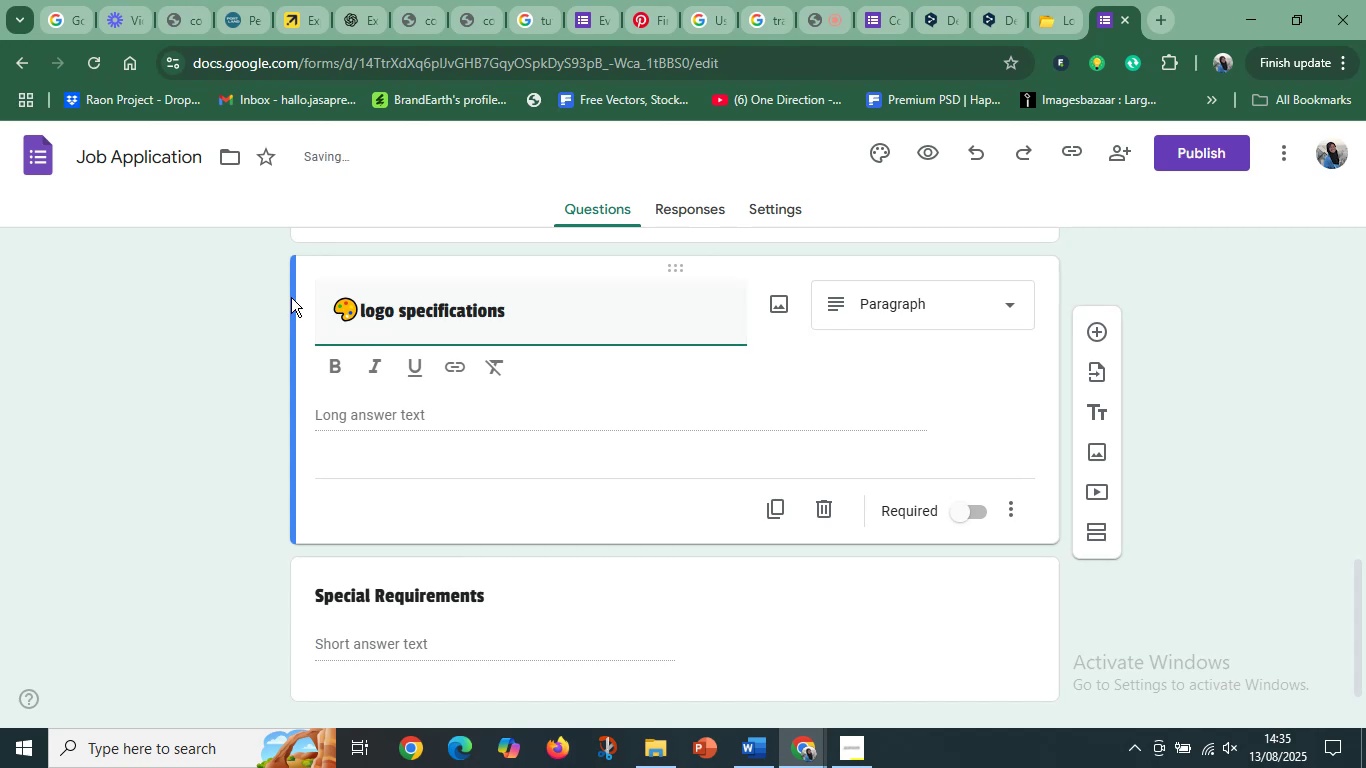 
key(Space)
 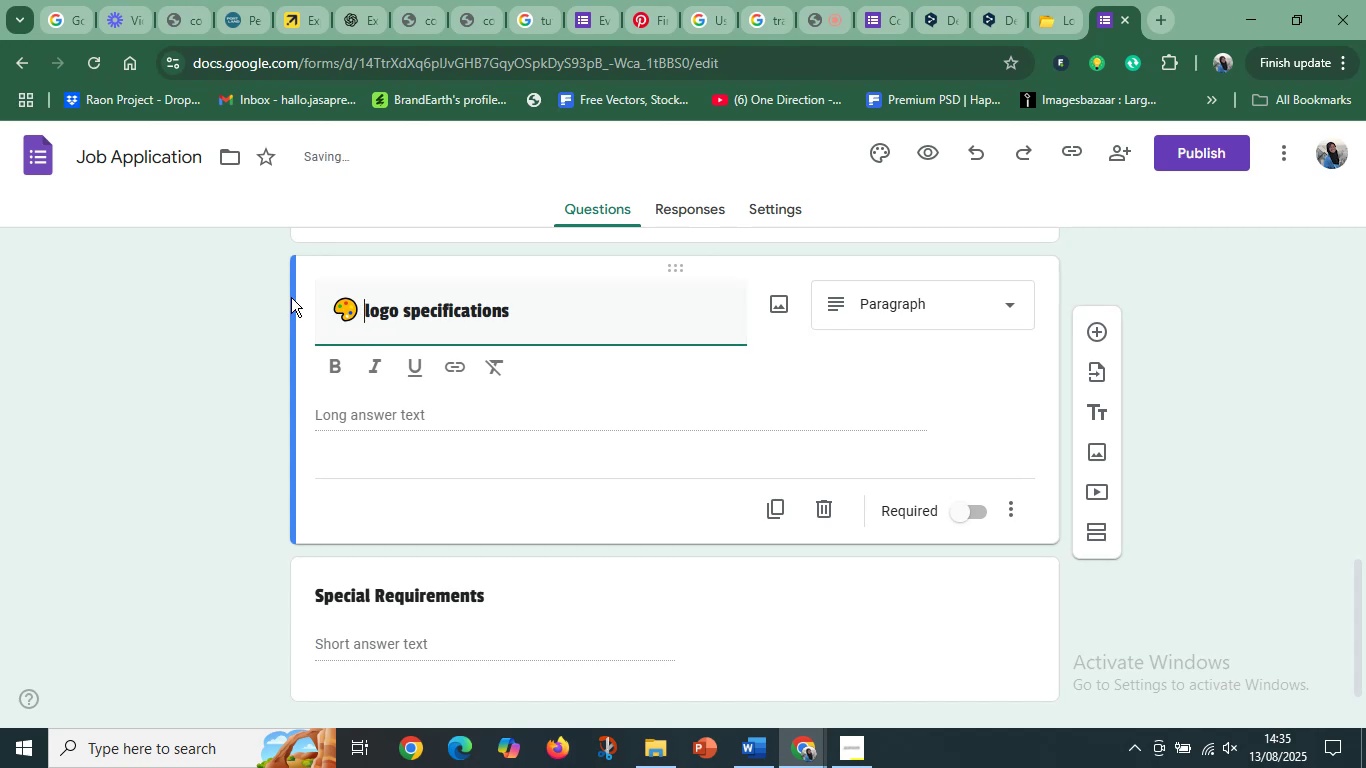 
key(Space)
 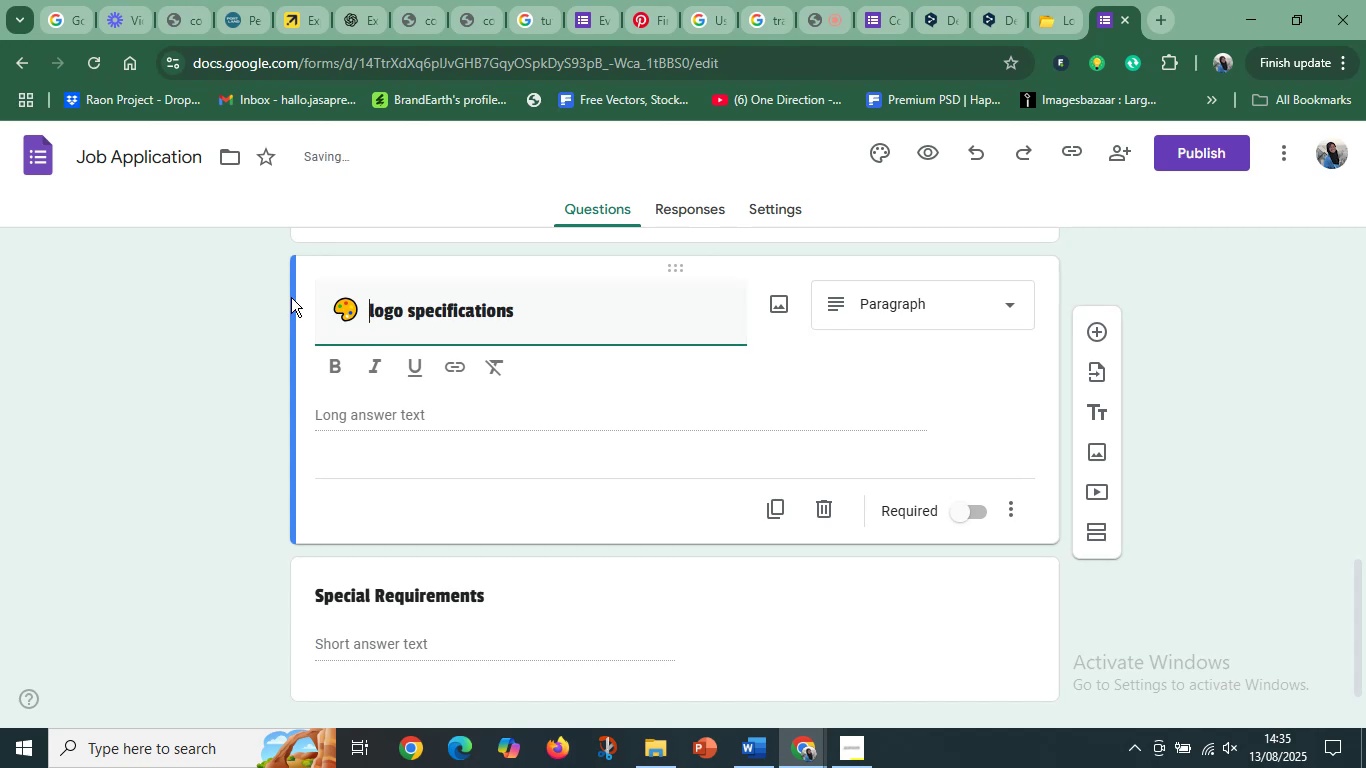 
key(Space)
 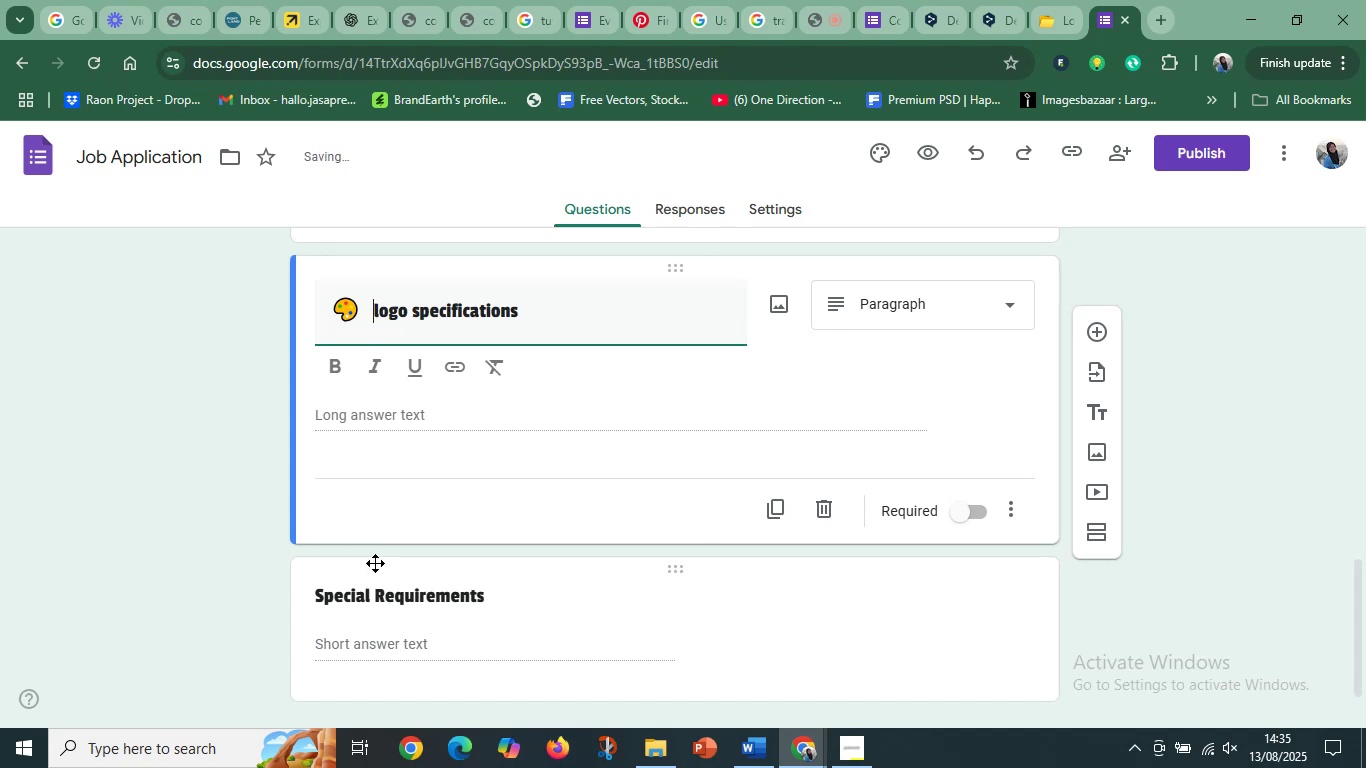 
left_click([375, 575])
 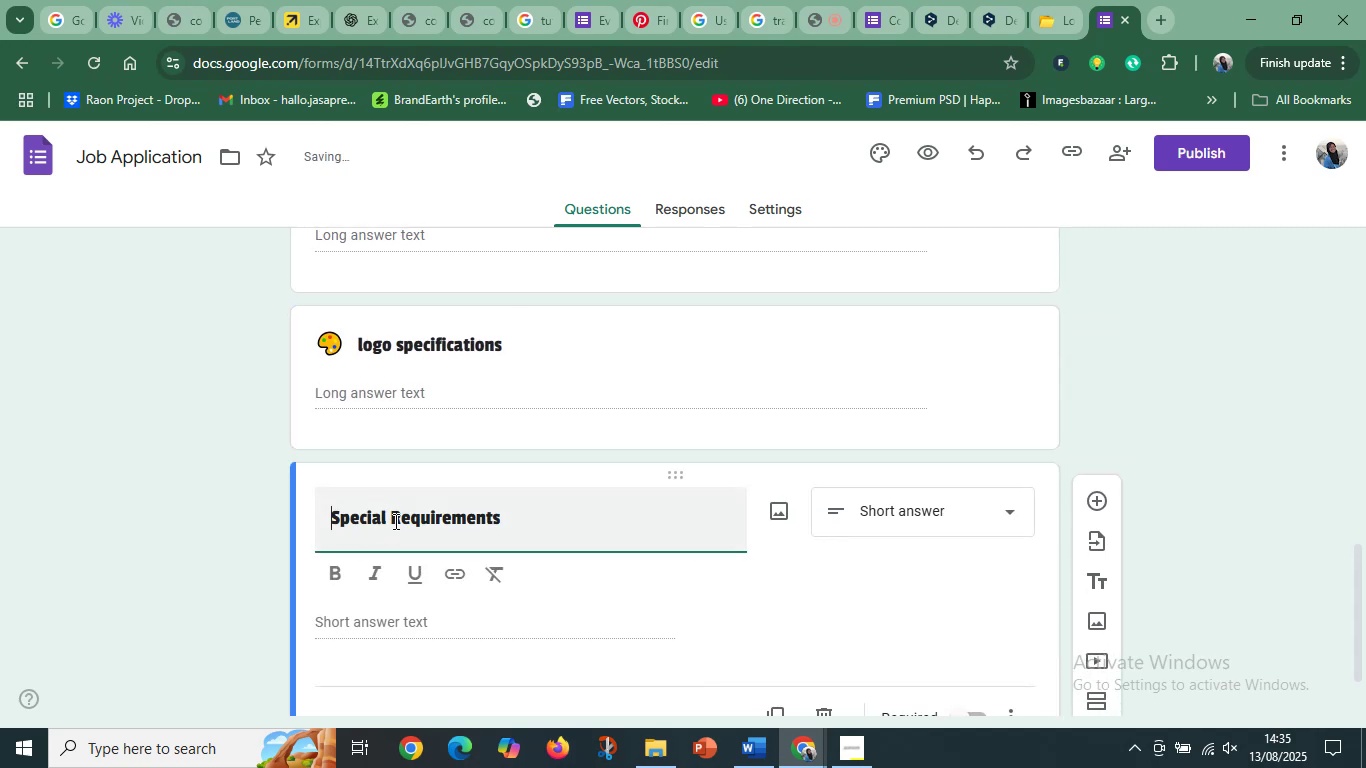 
left_click_drag(start_coordinate=[395, 518], to_coordinate=[558, 514])
 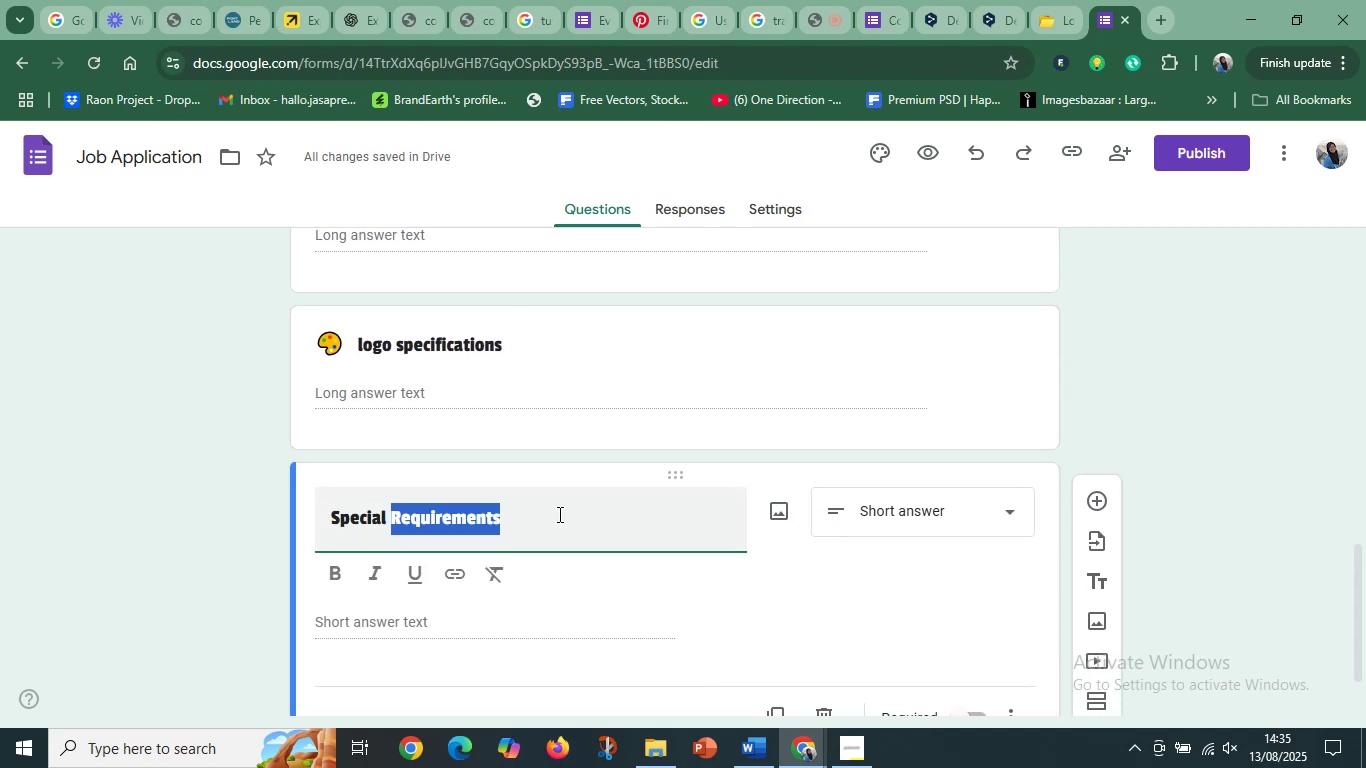 
key(Control+C)
 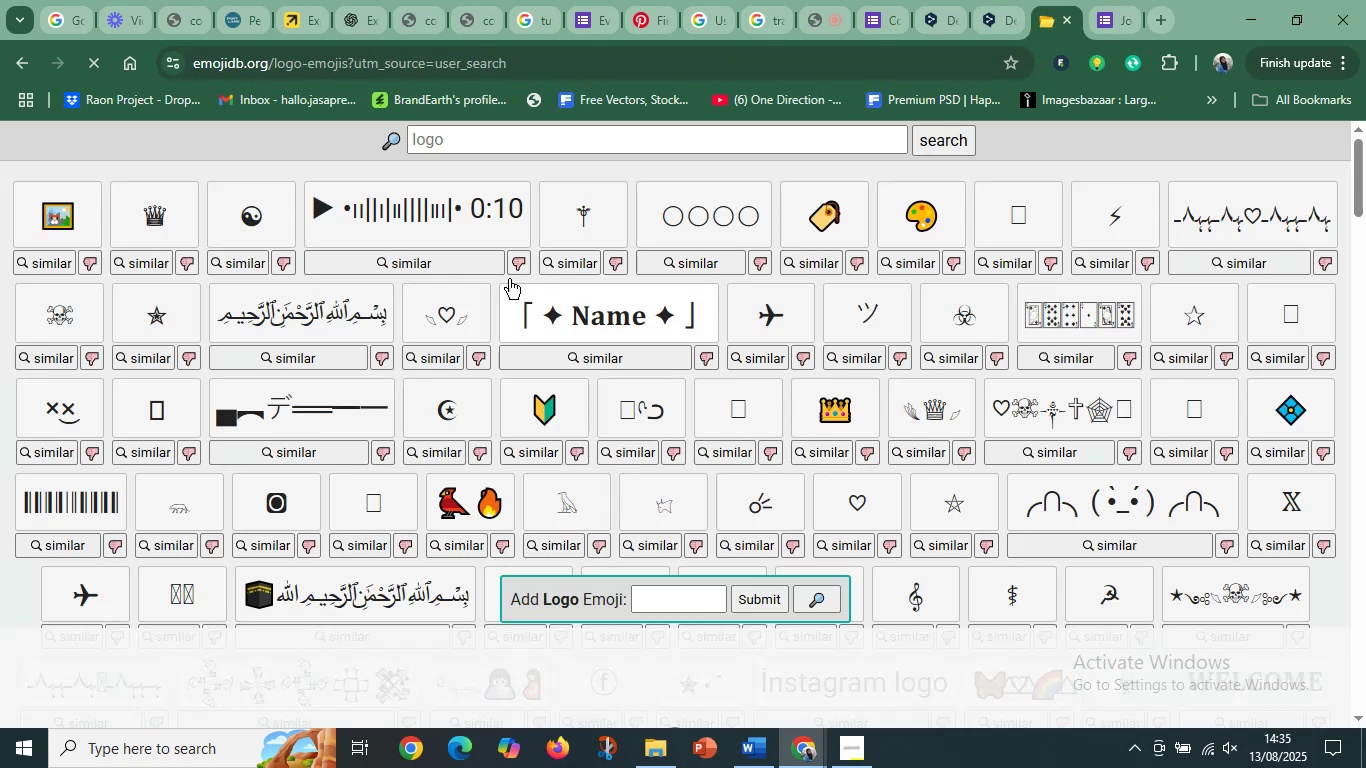 
left_click([483, 125])
 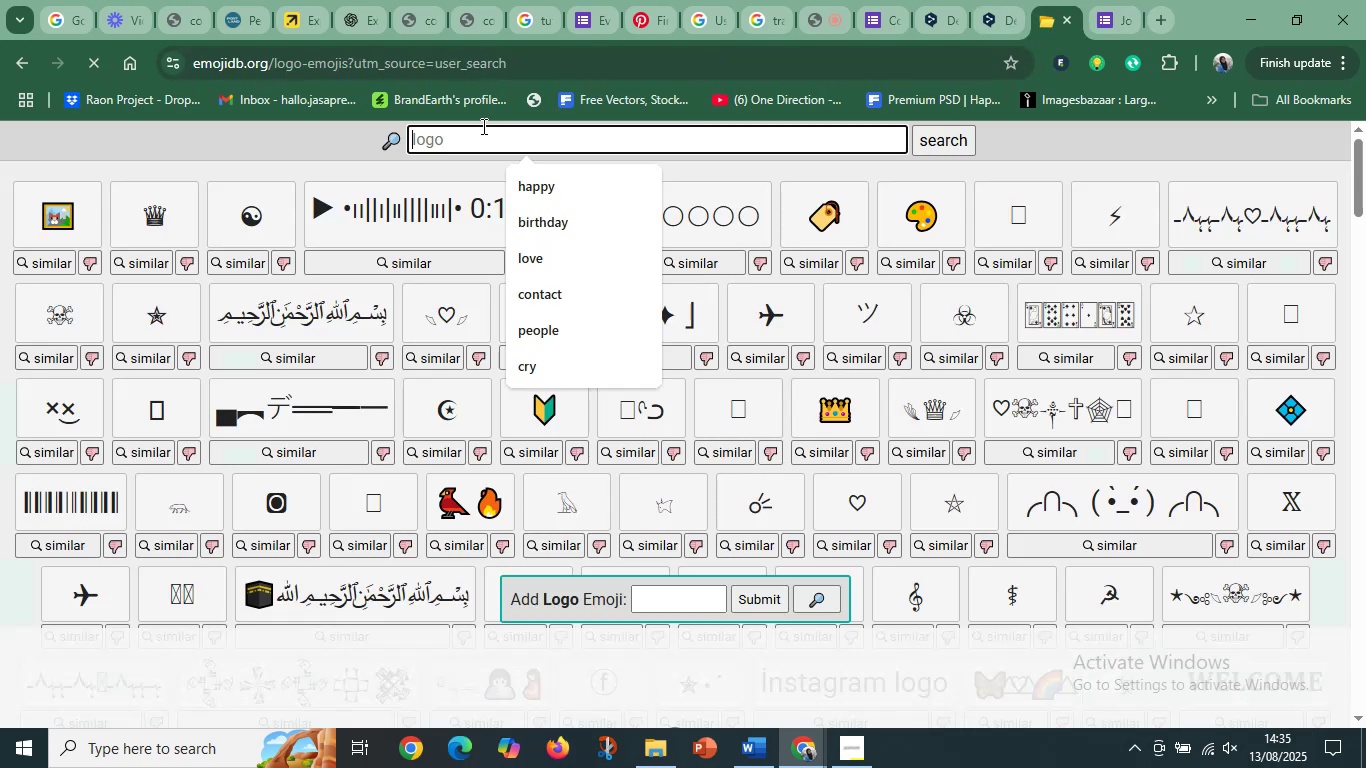 
key(Control+V)
 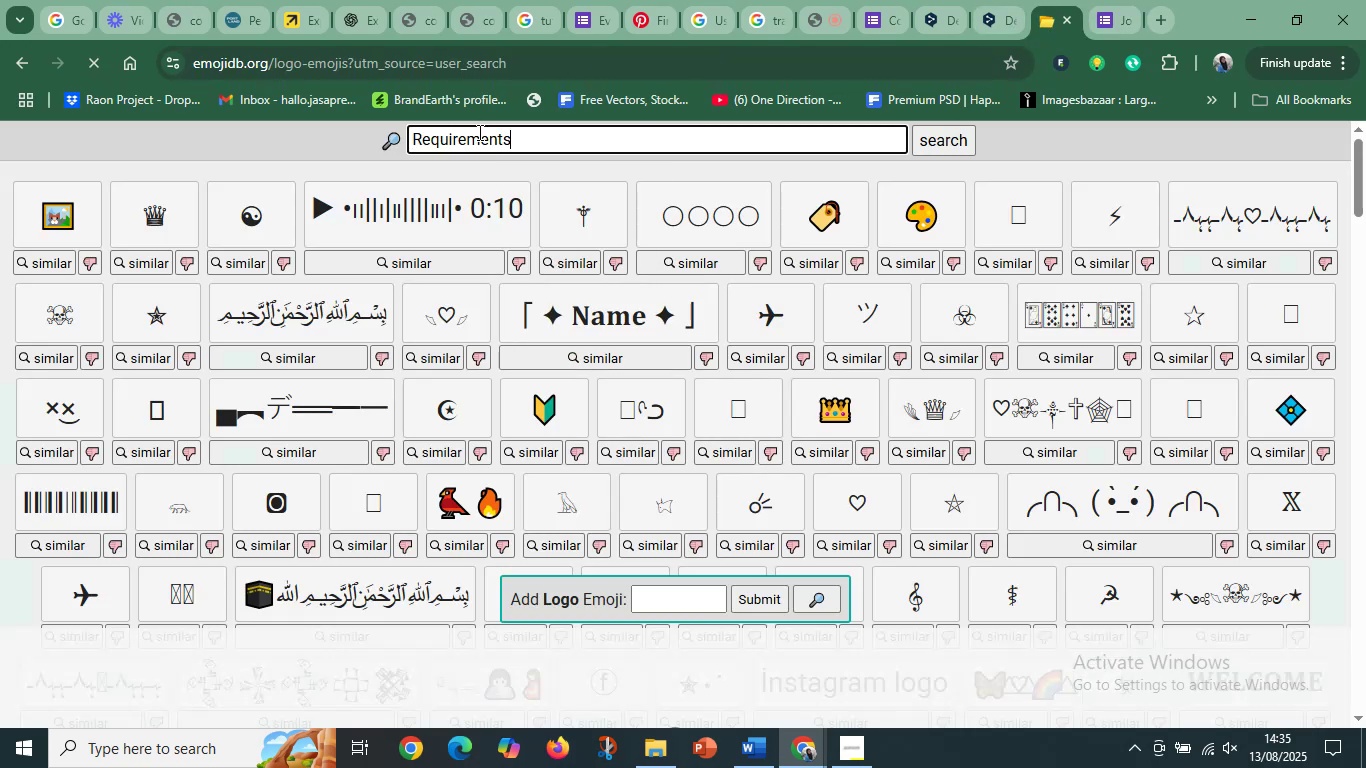 
key(Enter)
 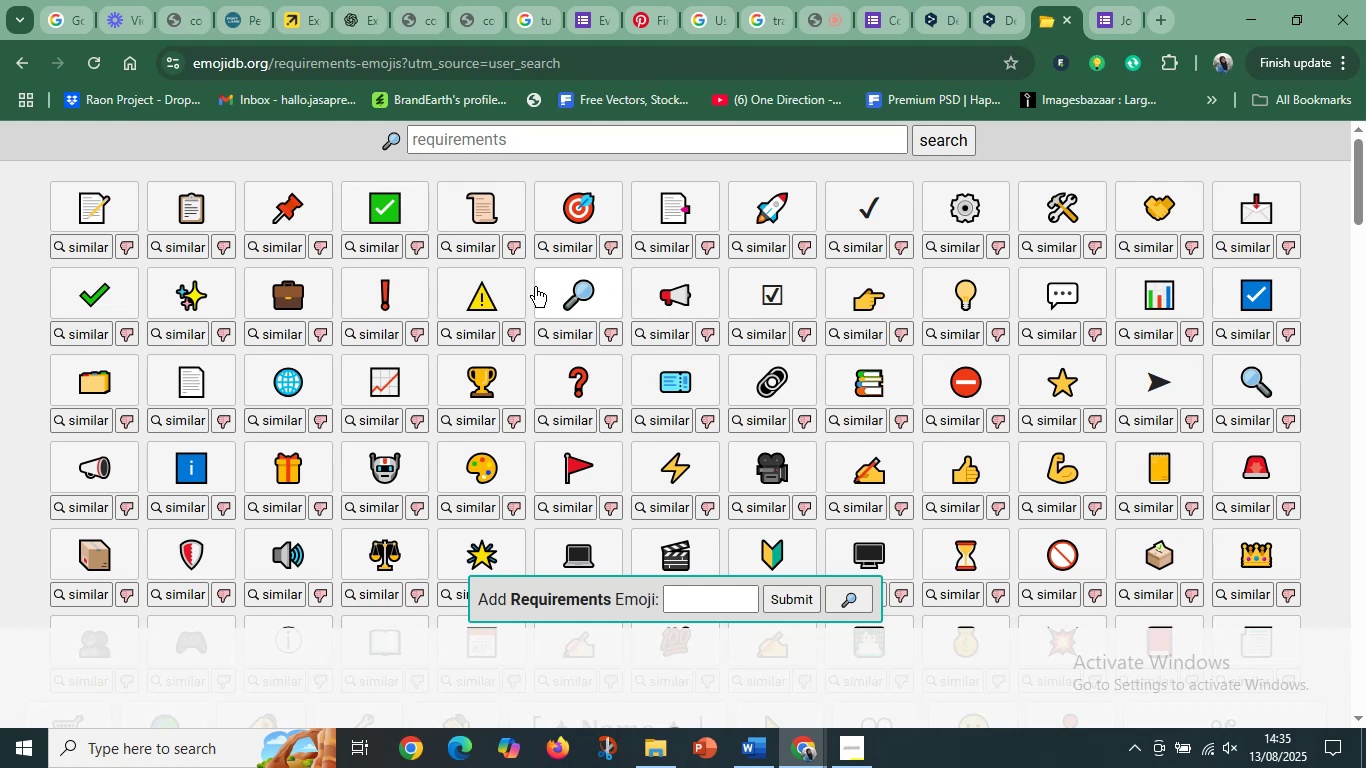 
wait(17.28)
 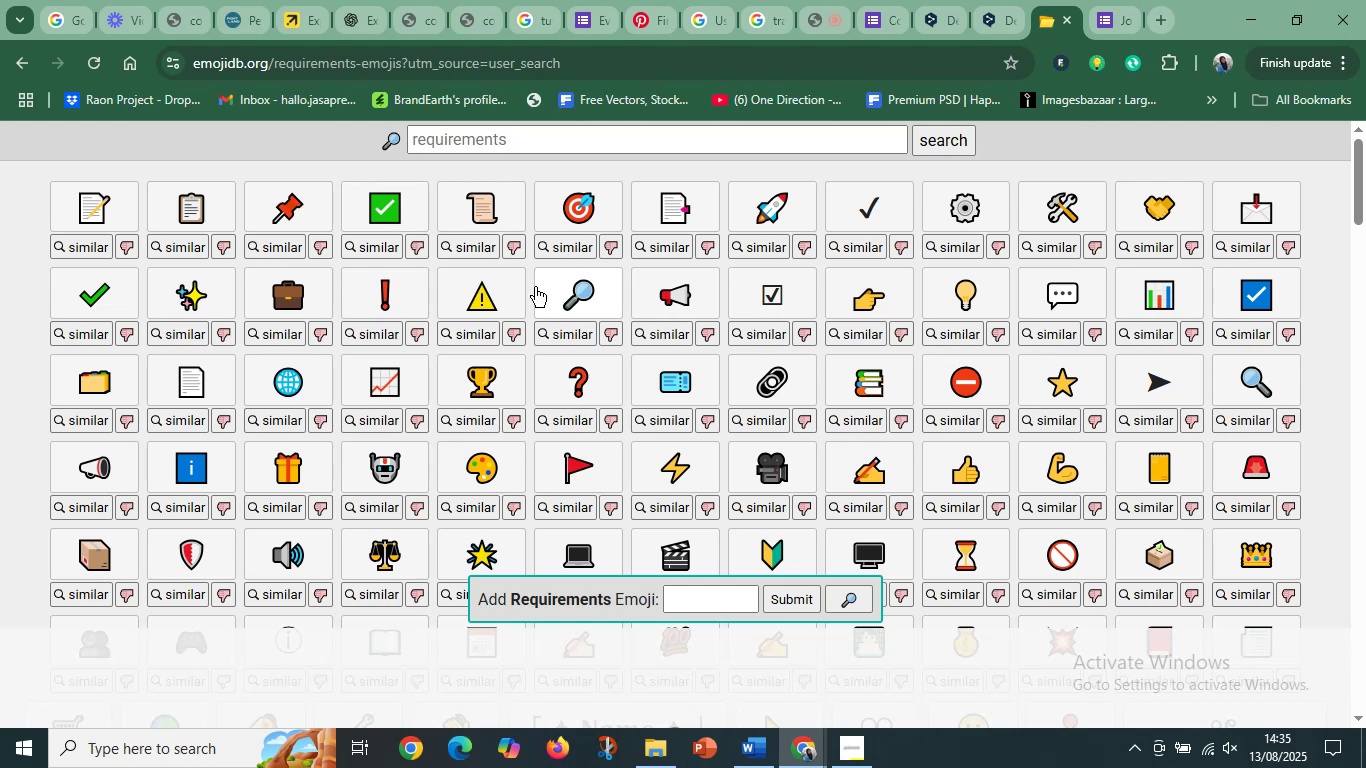 
left_click([199, 218])
 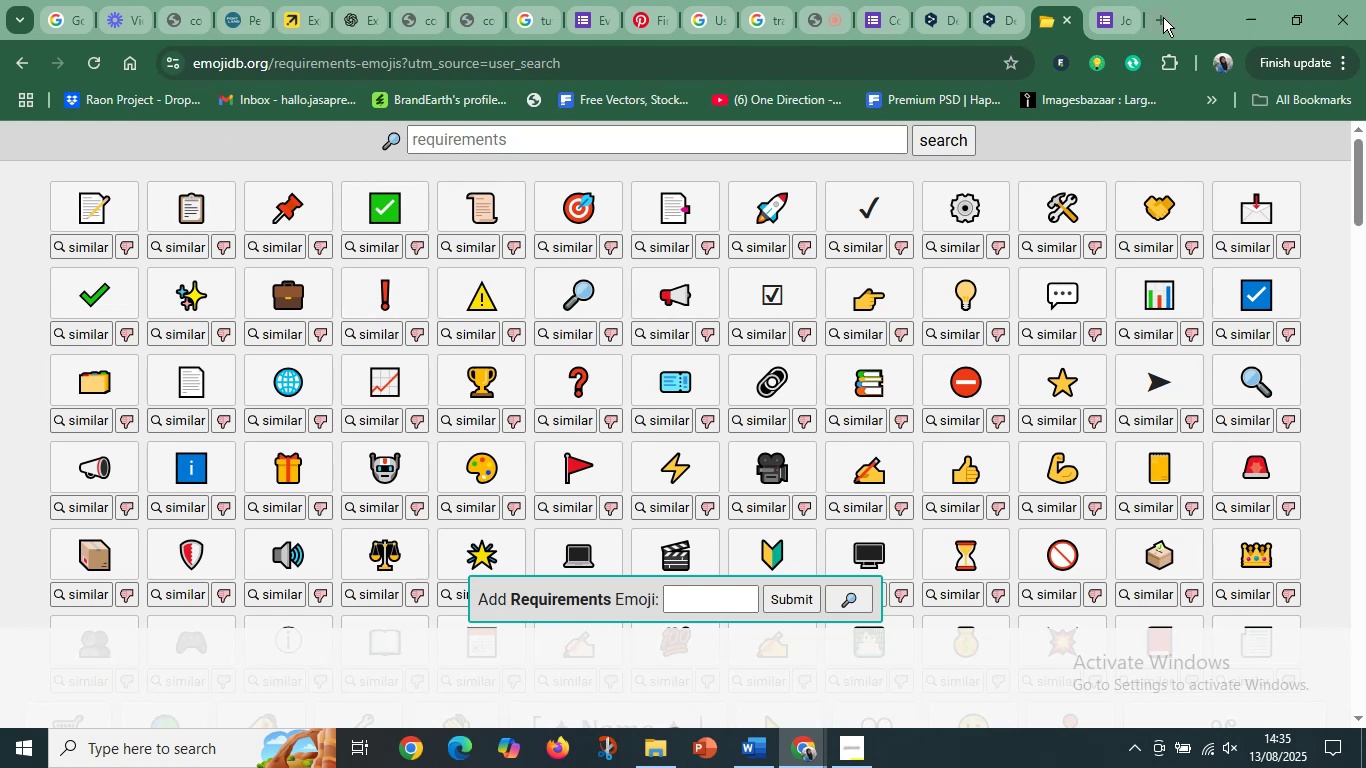 
left_click([1104, 20])
 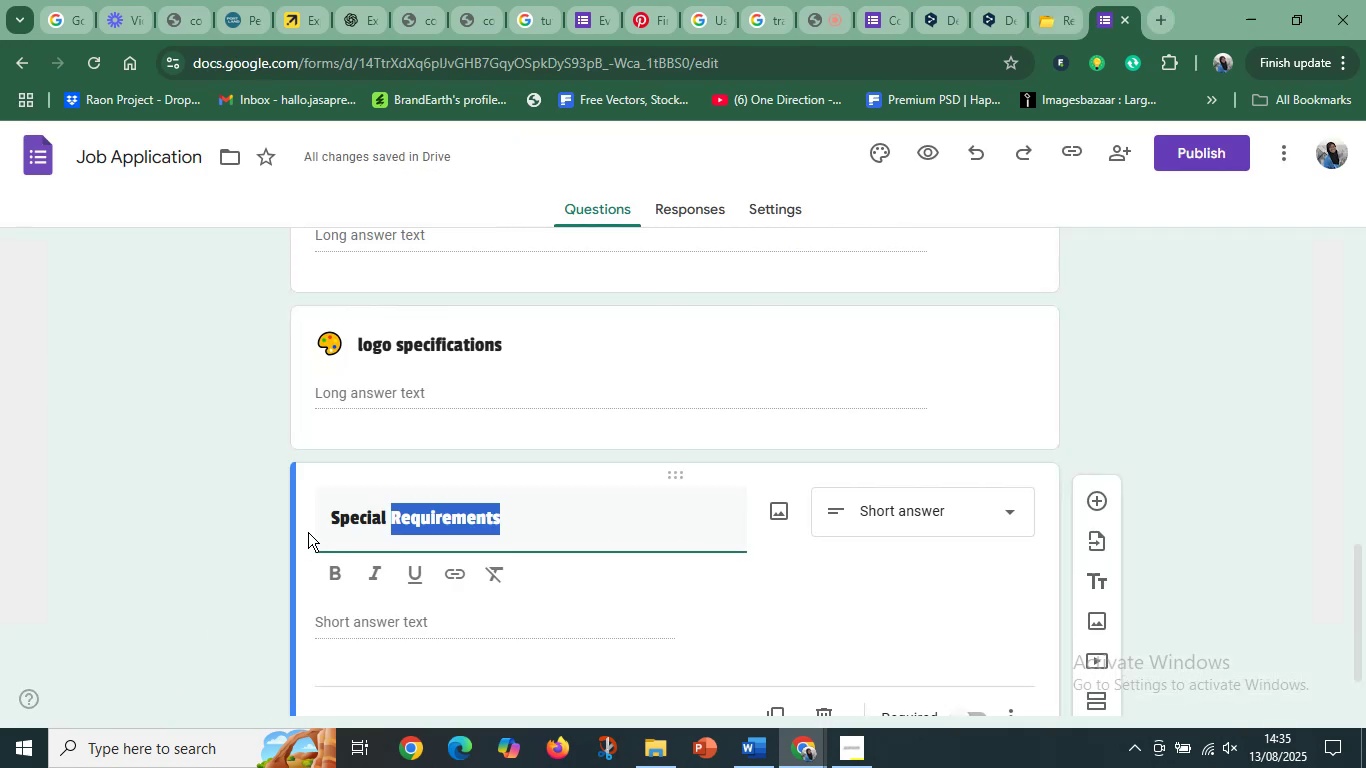 
left_click([332, 510])
 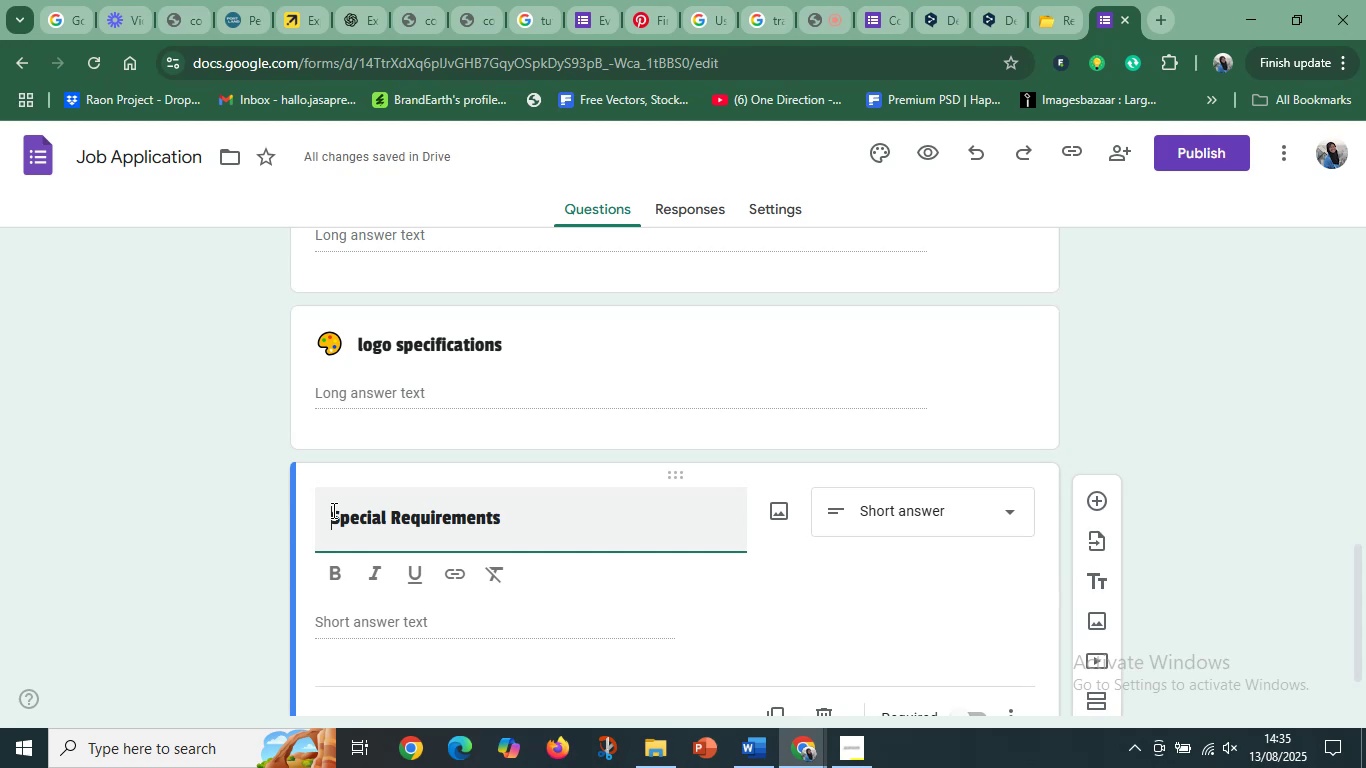 
key(Control+V)
 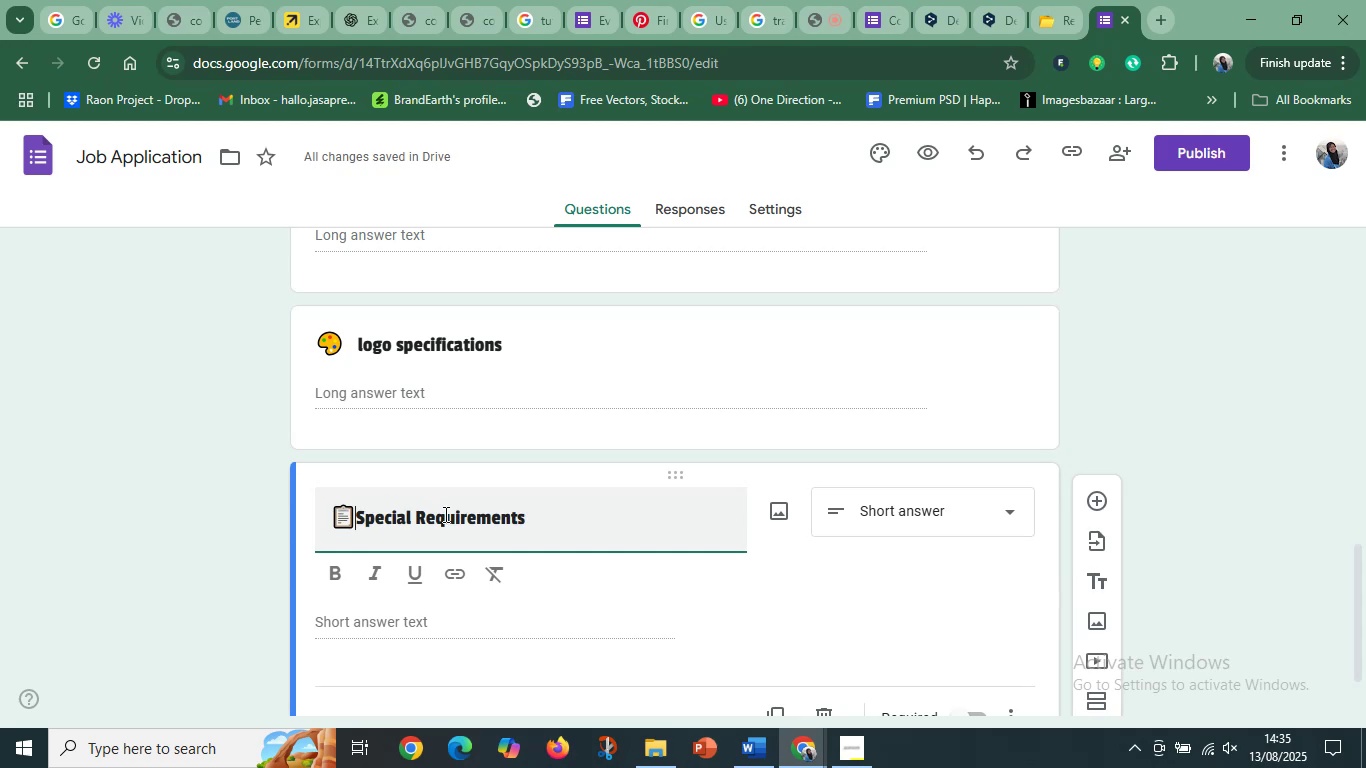 
key(Space)
 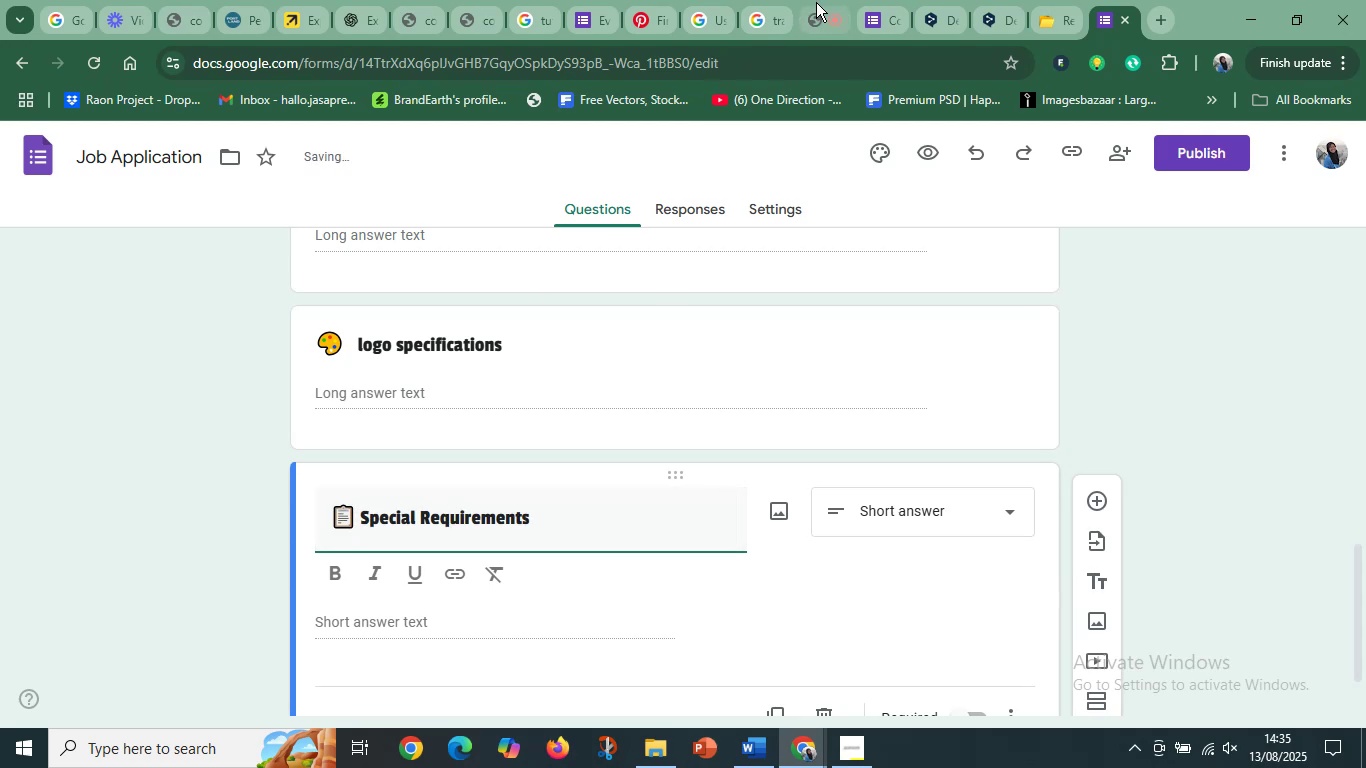 
left_click([822, 2])
 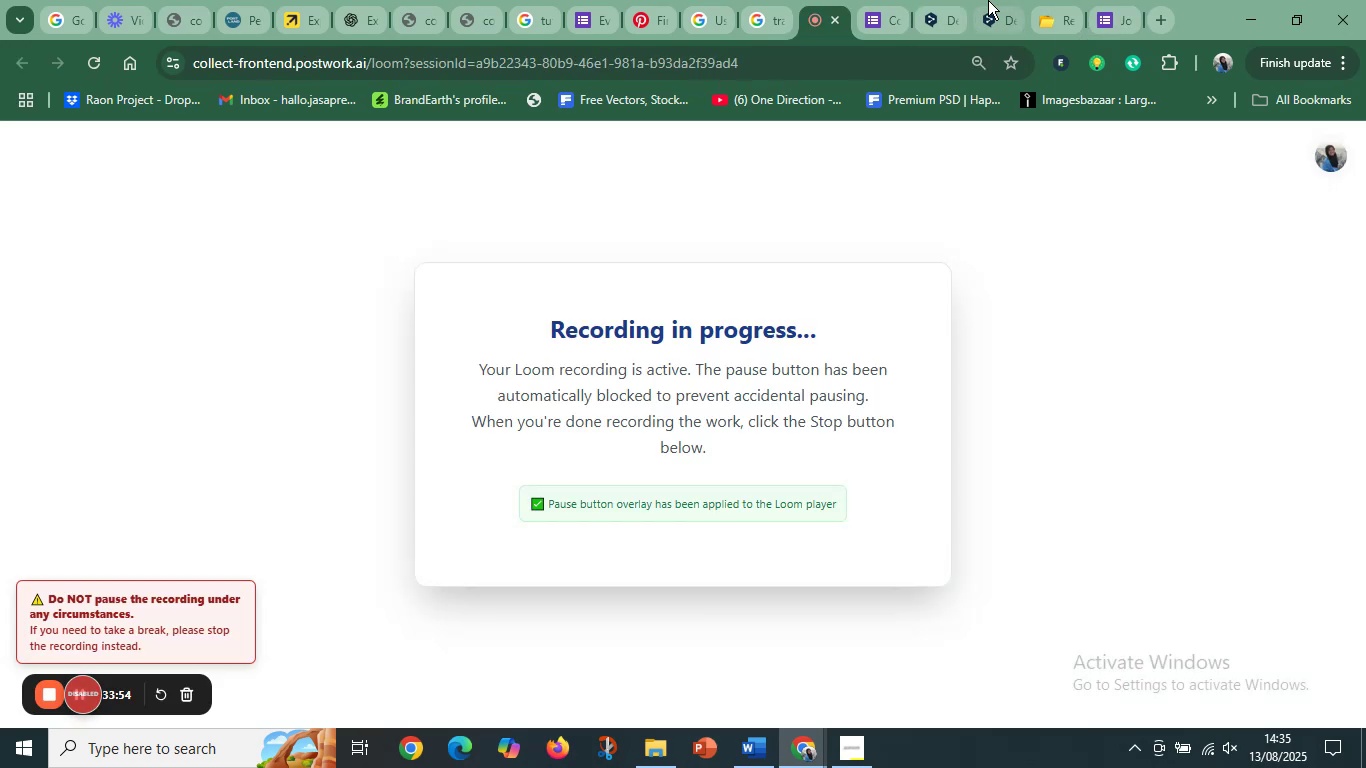 
left_click([996, 0])
 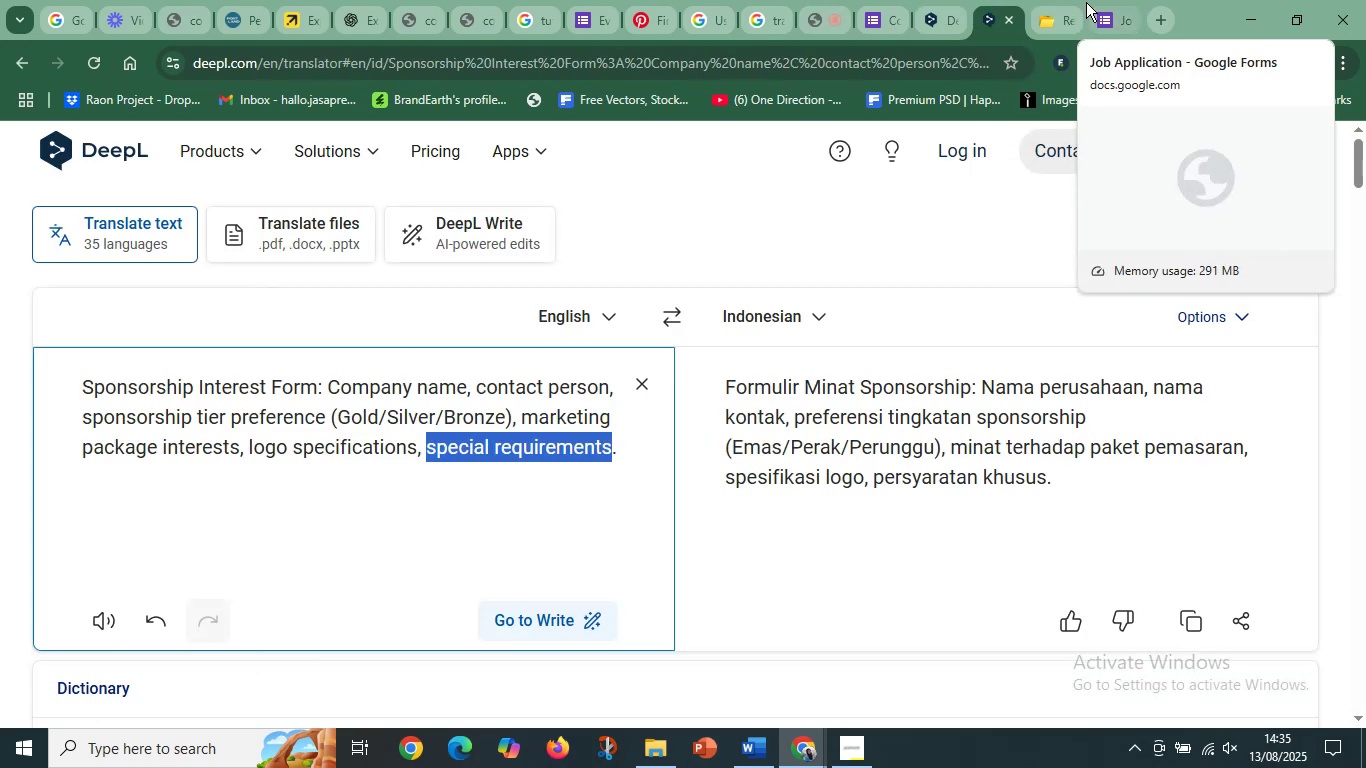 
left_click([1109, 4])
 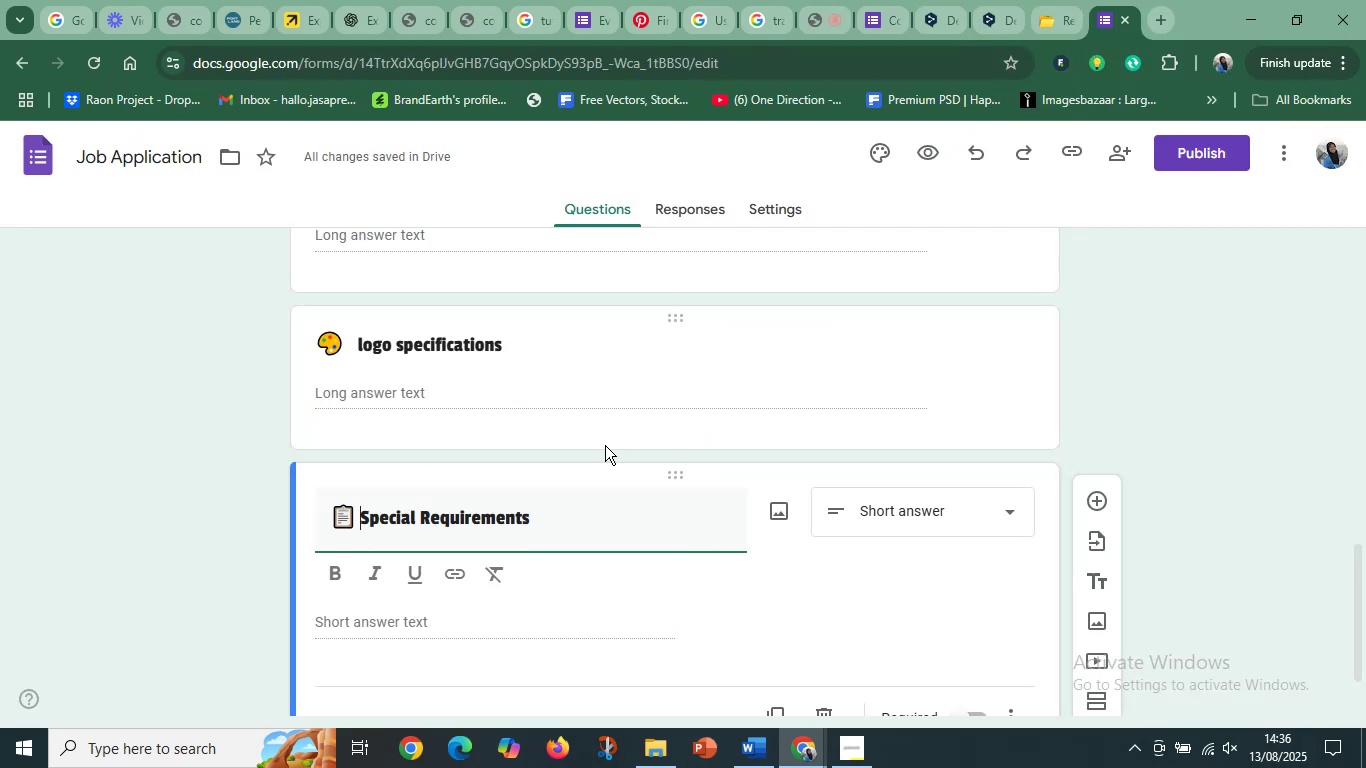 
left_click([536, 516])
 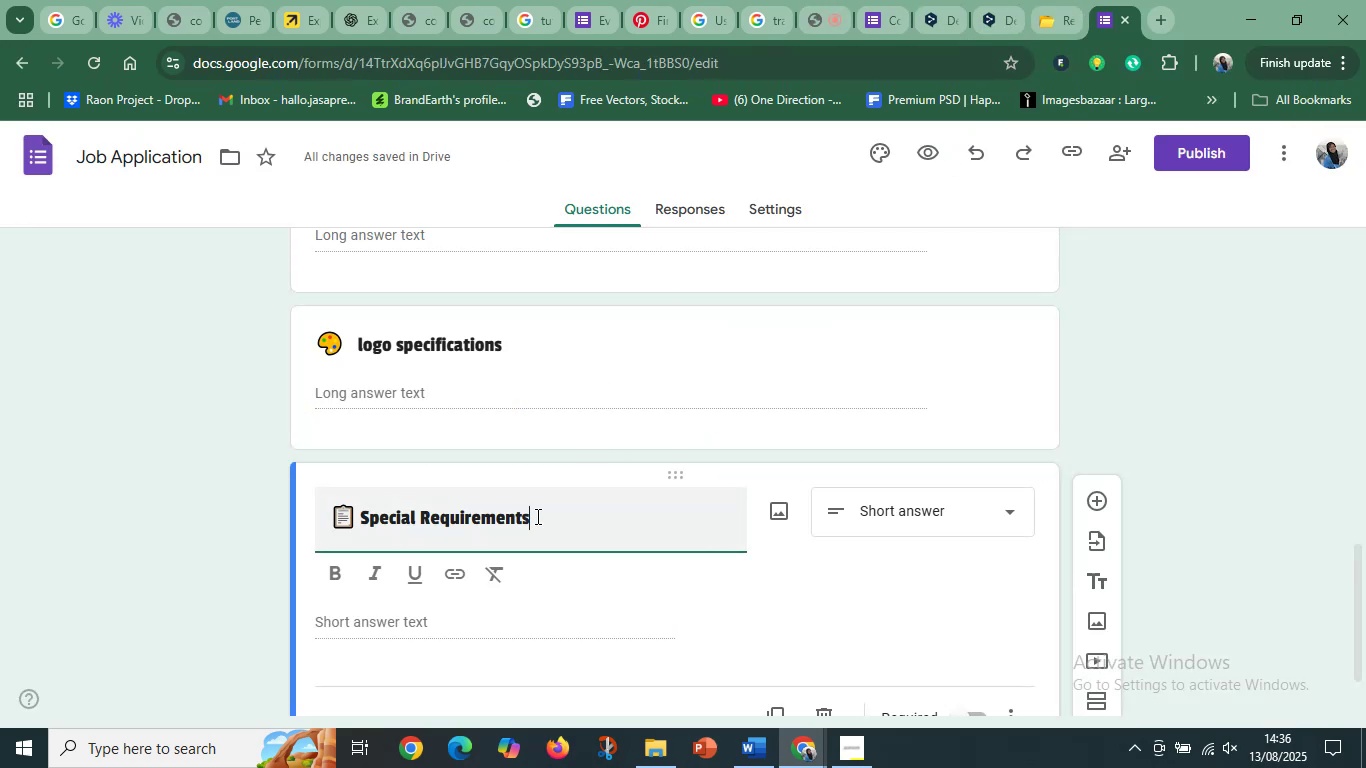 
scroll: coordinate [536, 516], scroll_direction: down, amount: 6.0
 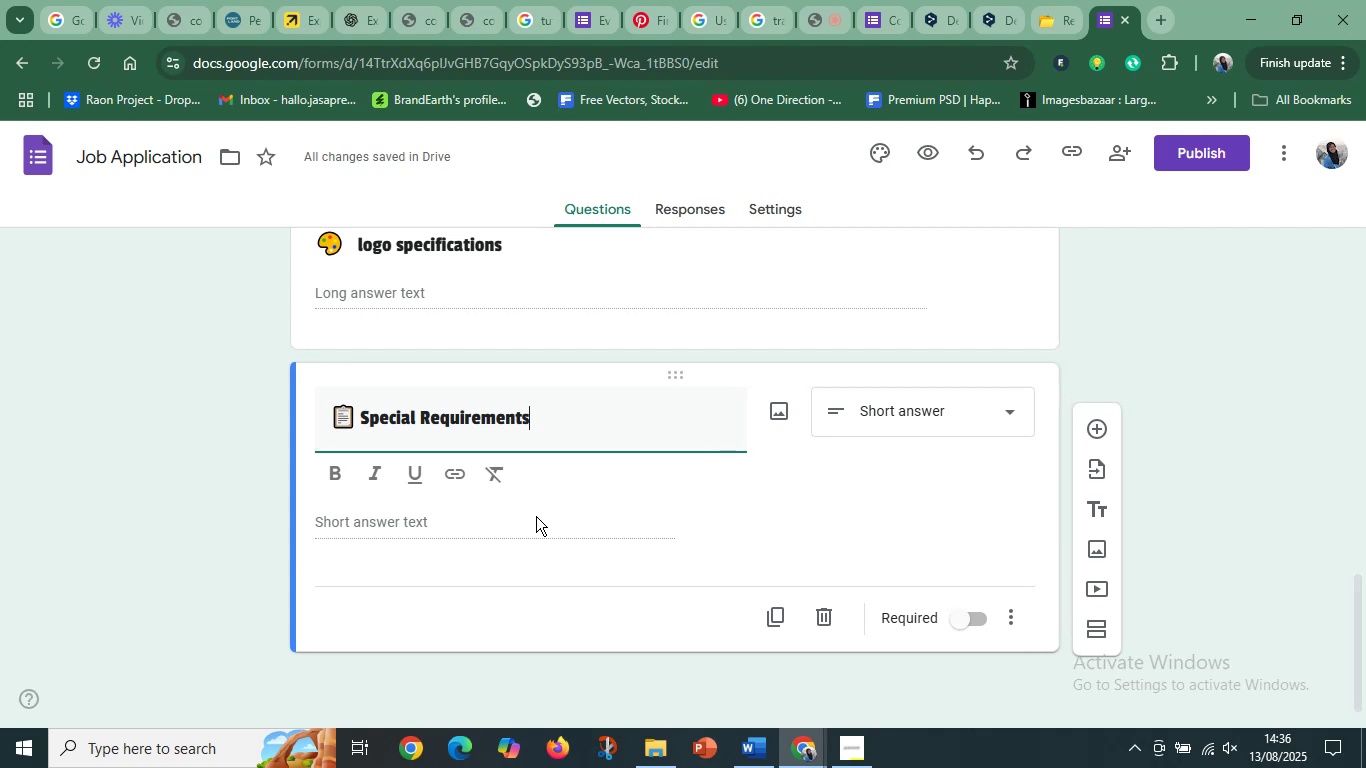 
scroll: coordinate [470, 389], scroll_direction: up, amount: 11.0
 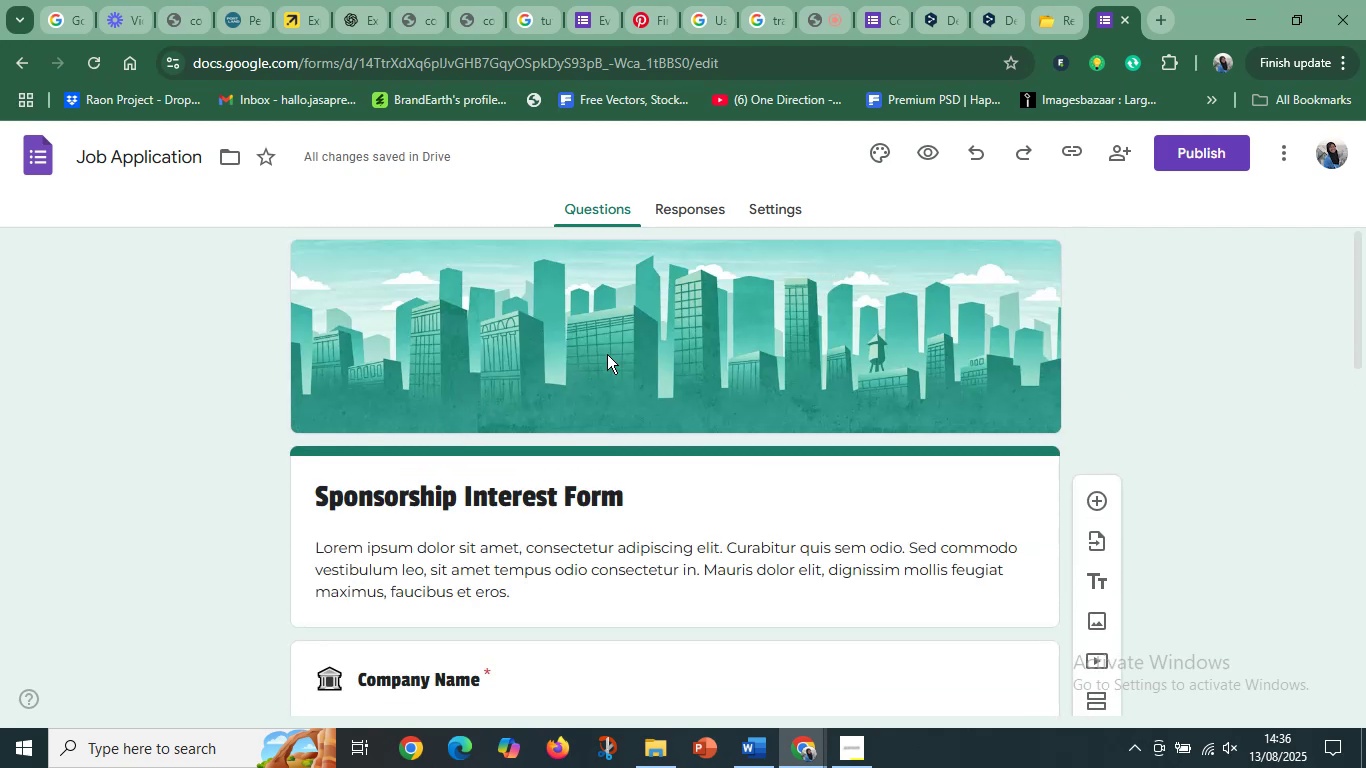 
left_click([633, 348])
 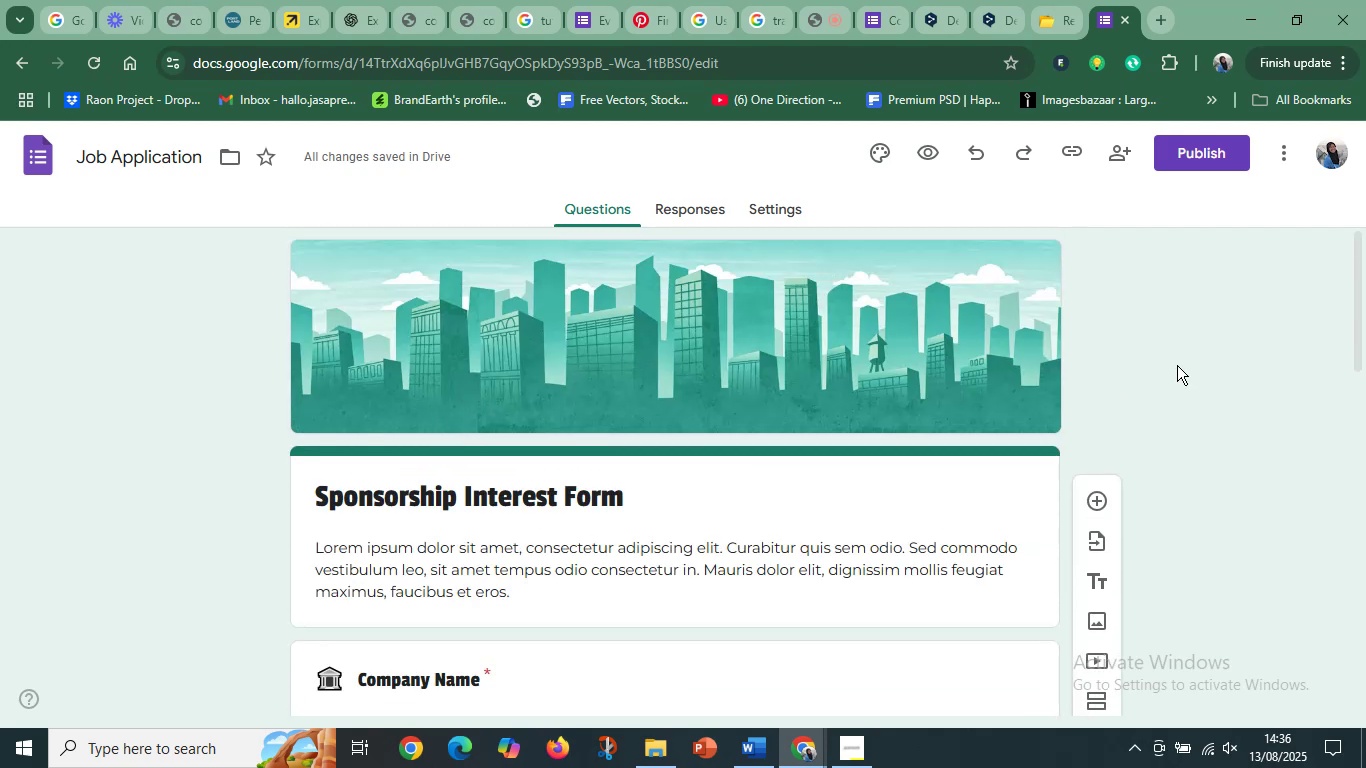 
left_click([1201, 376])
 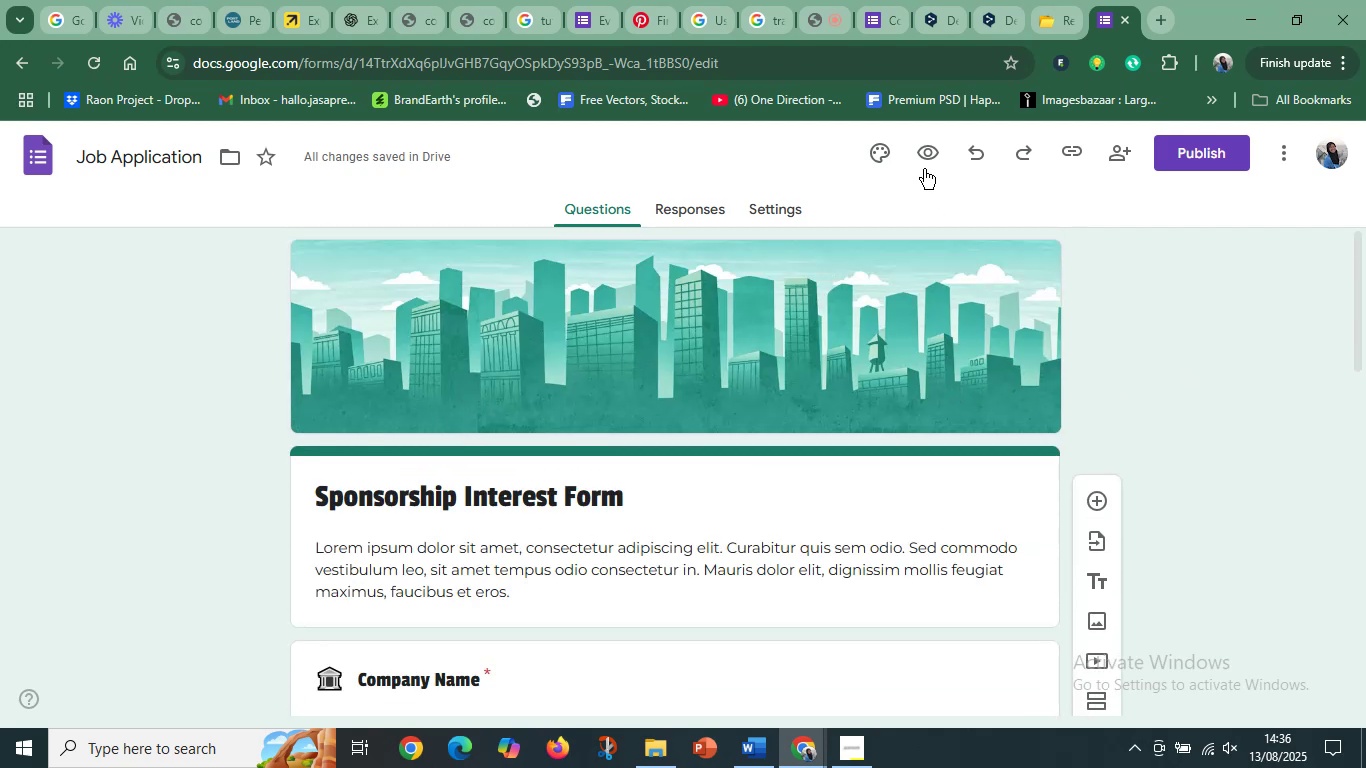 
left_click([882, 157])
 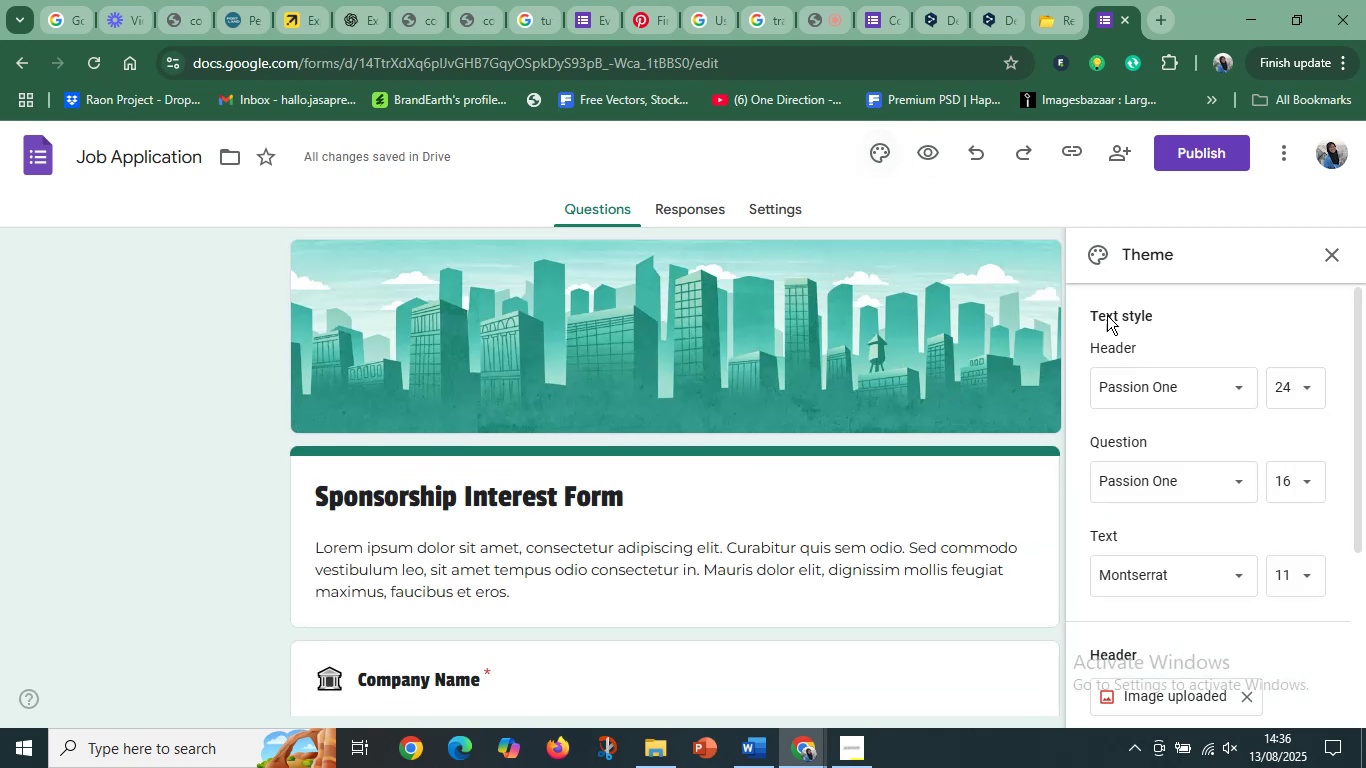 
scroll: coordinate [1178, 505], scroll_direction: down, amount: 6.0
 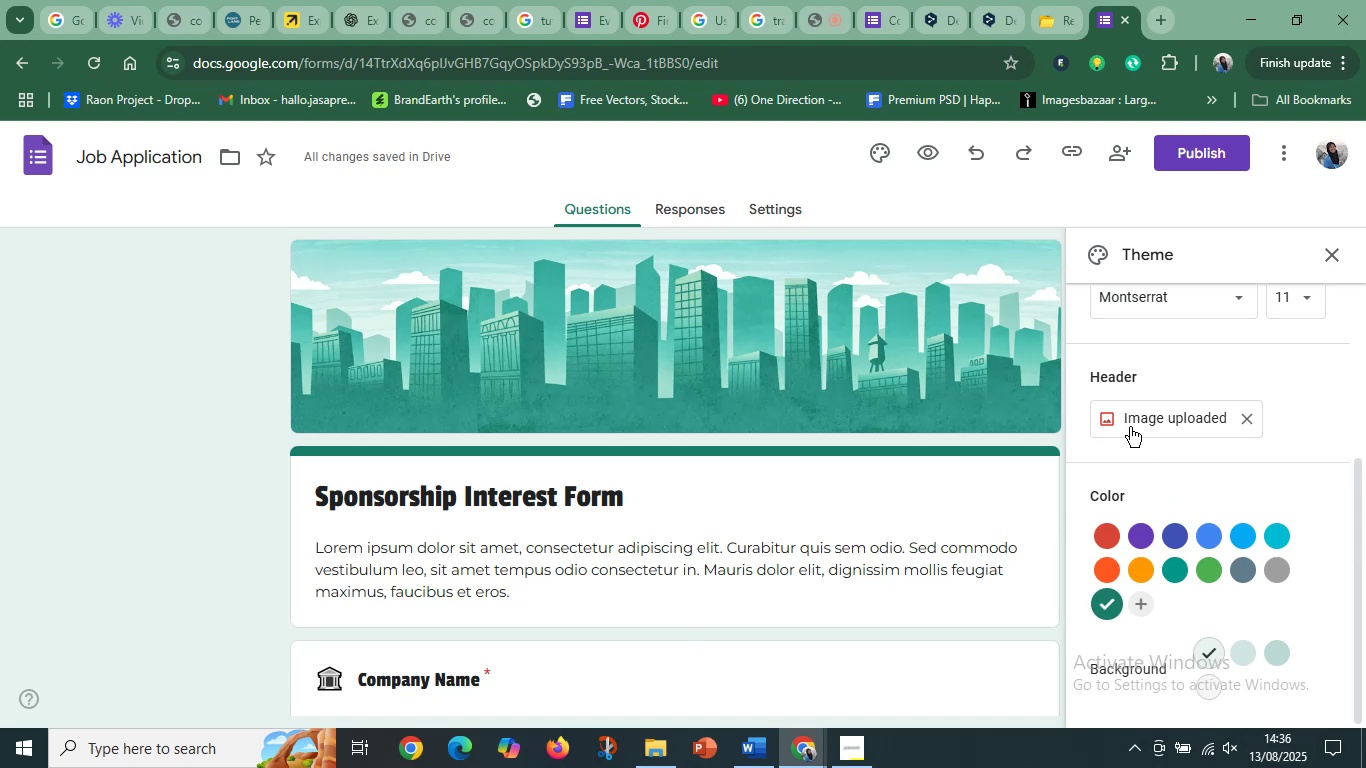 
left_click([1124, 424])
 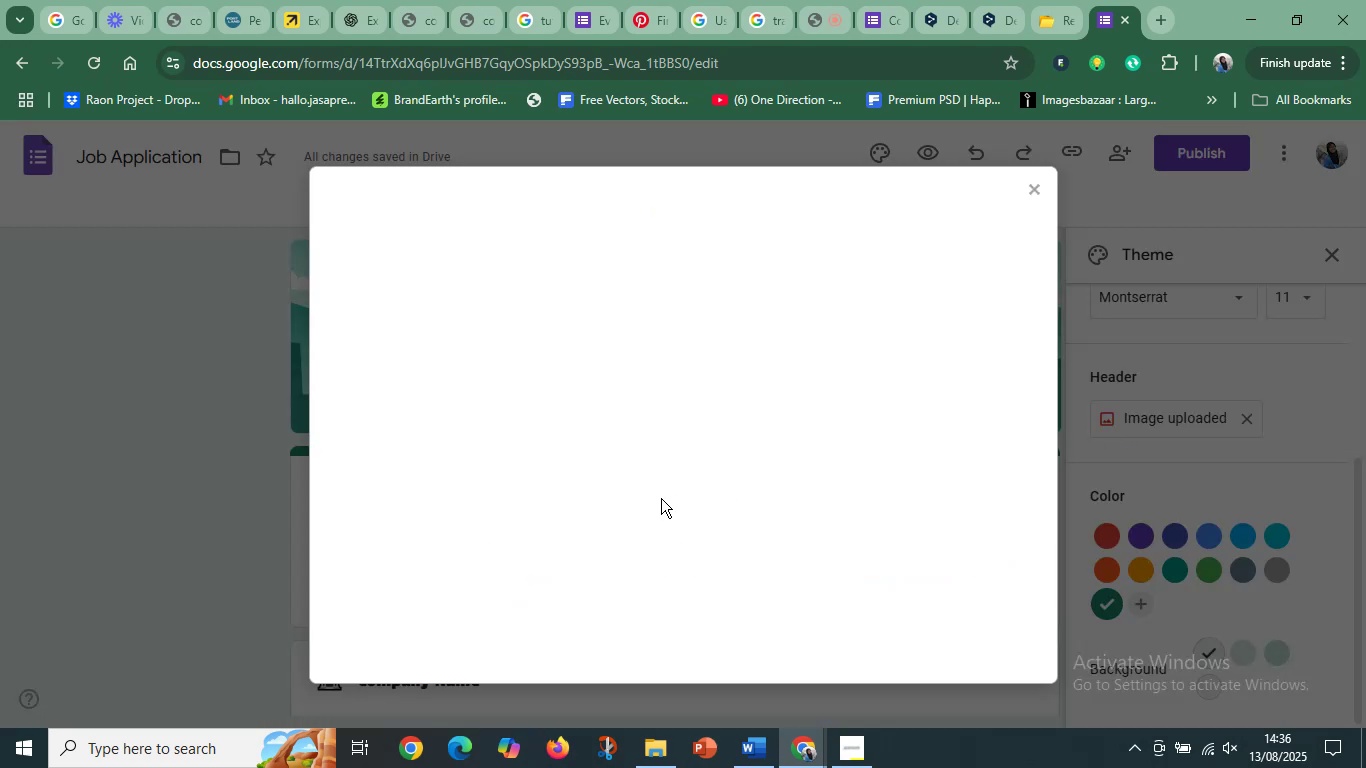 
mouse_move([637, 464])
 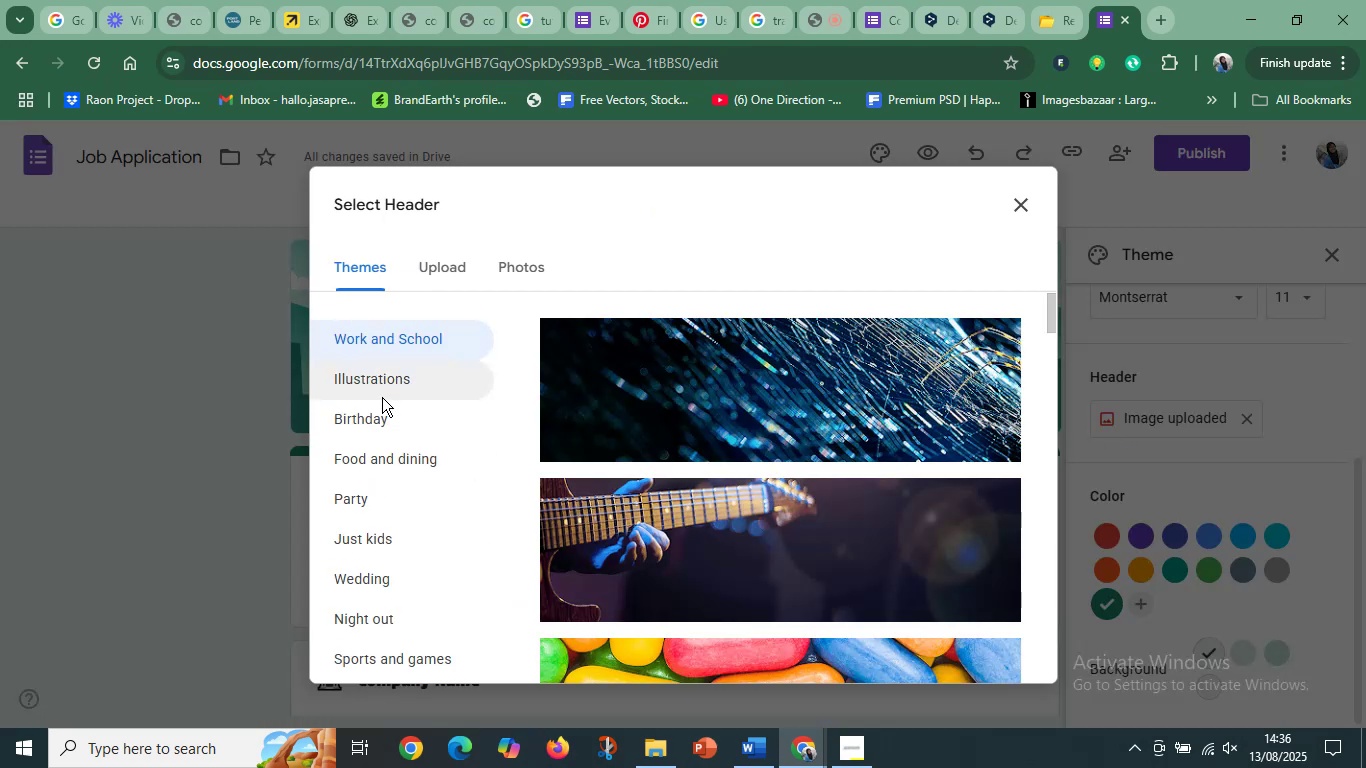 
left_click([382, 397])
 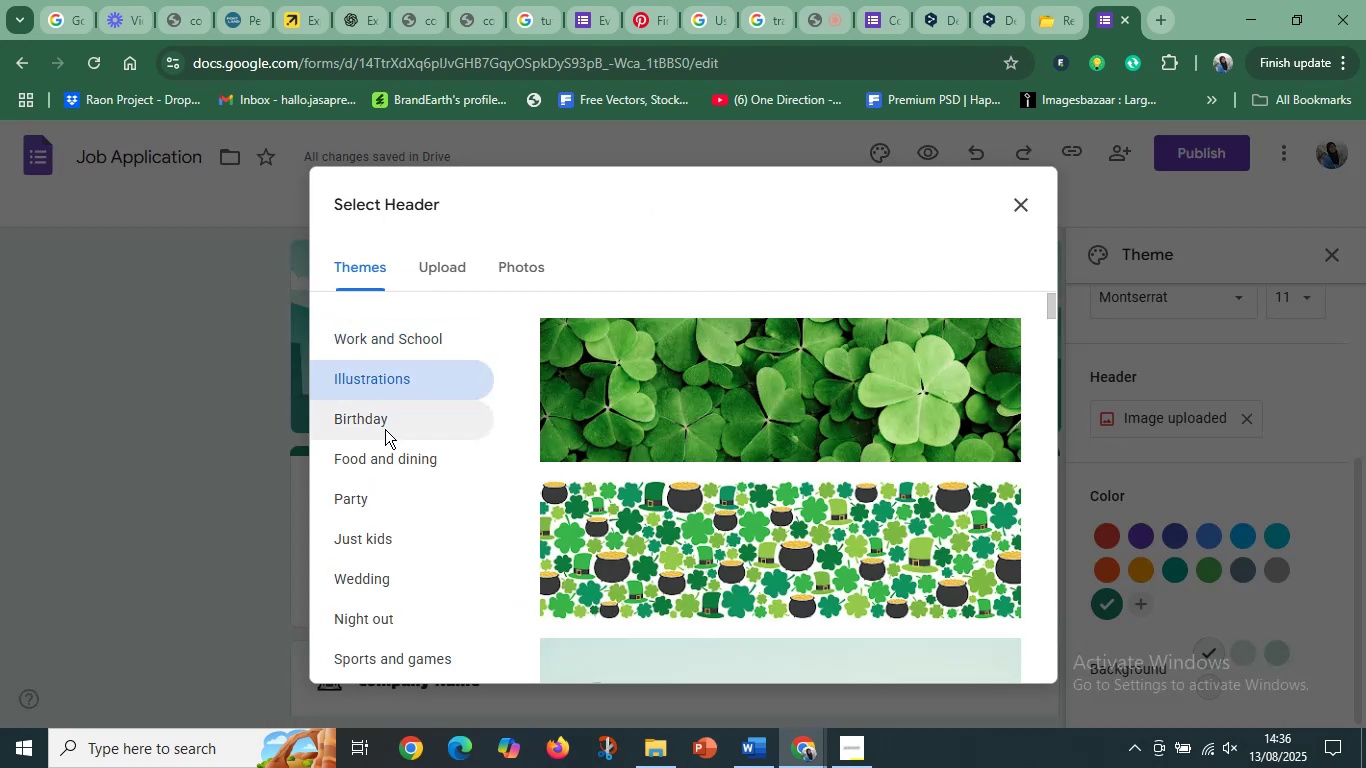 
scroll: coordinate [721, 520], scroll_direction: down, amount: 31.0
 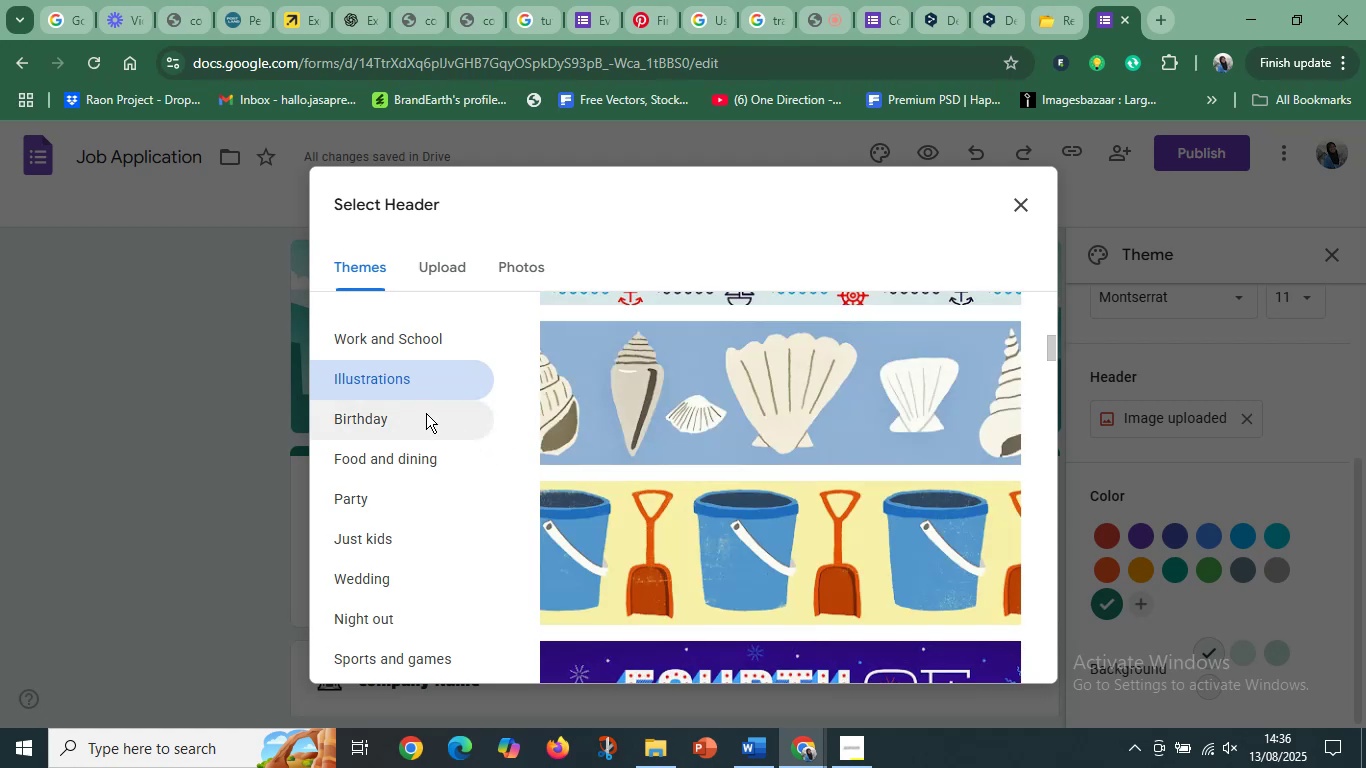 
left_click([426, 413])
 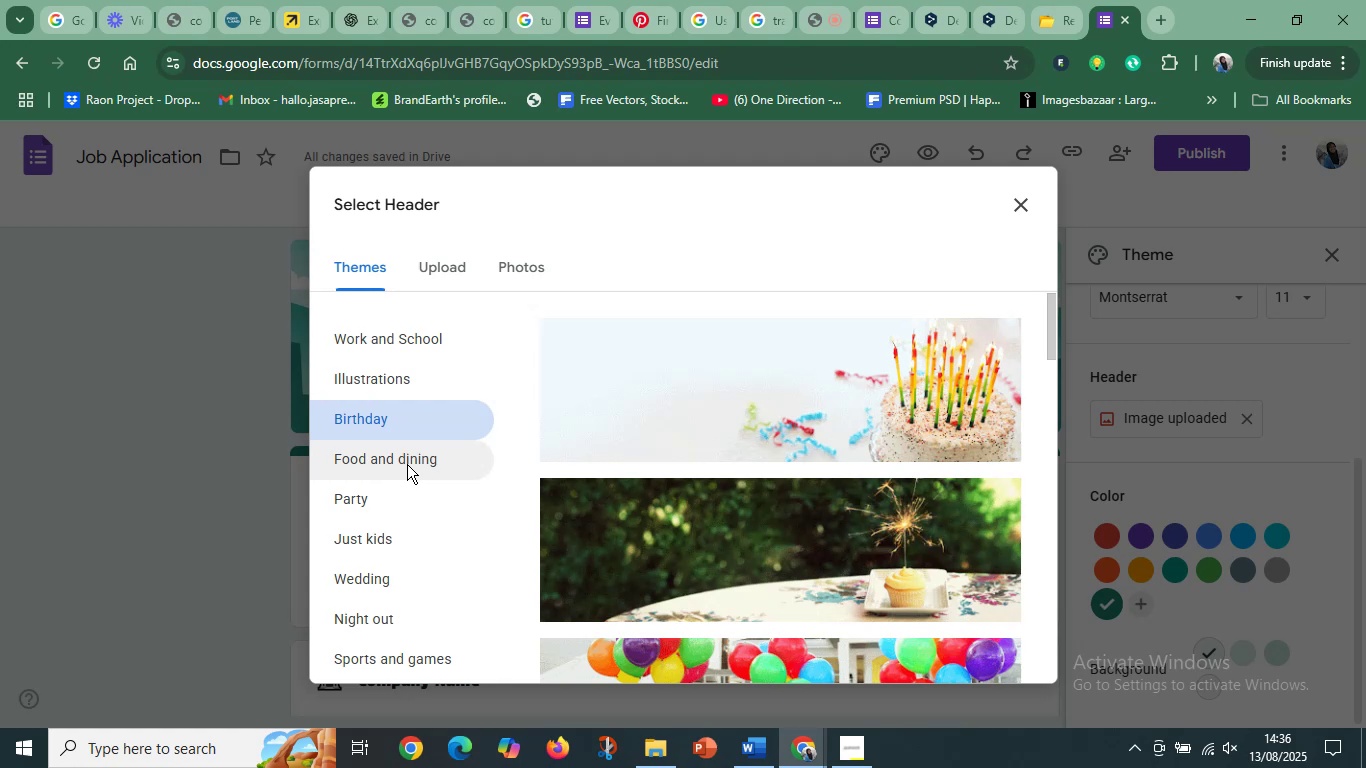 
left_click([407, 464])
 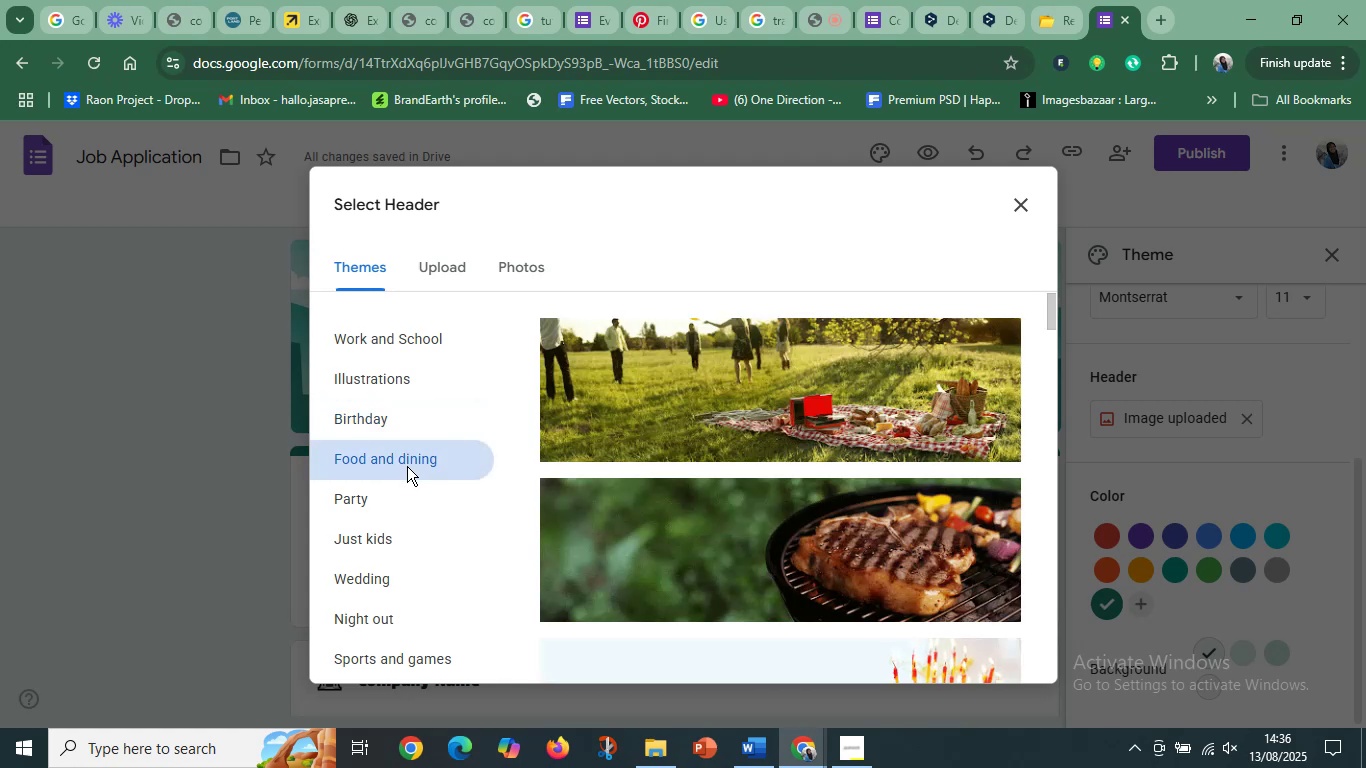 
left_click([398, 501])
 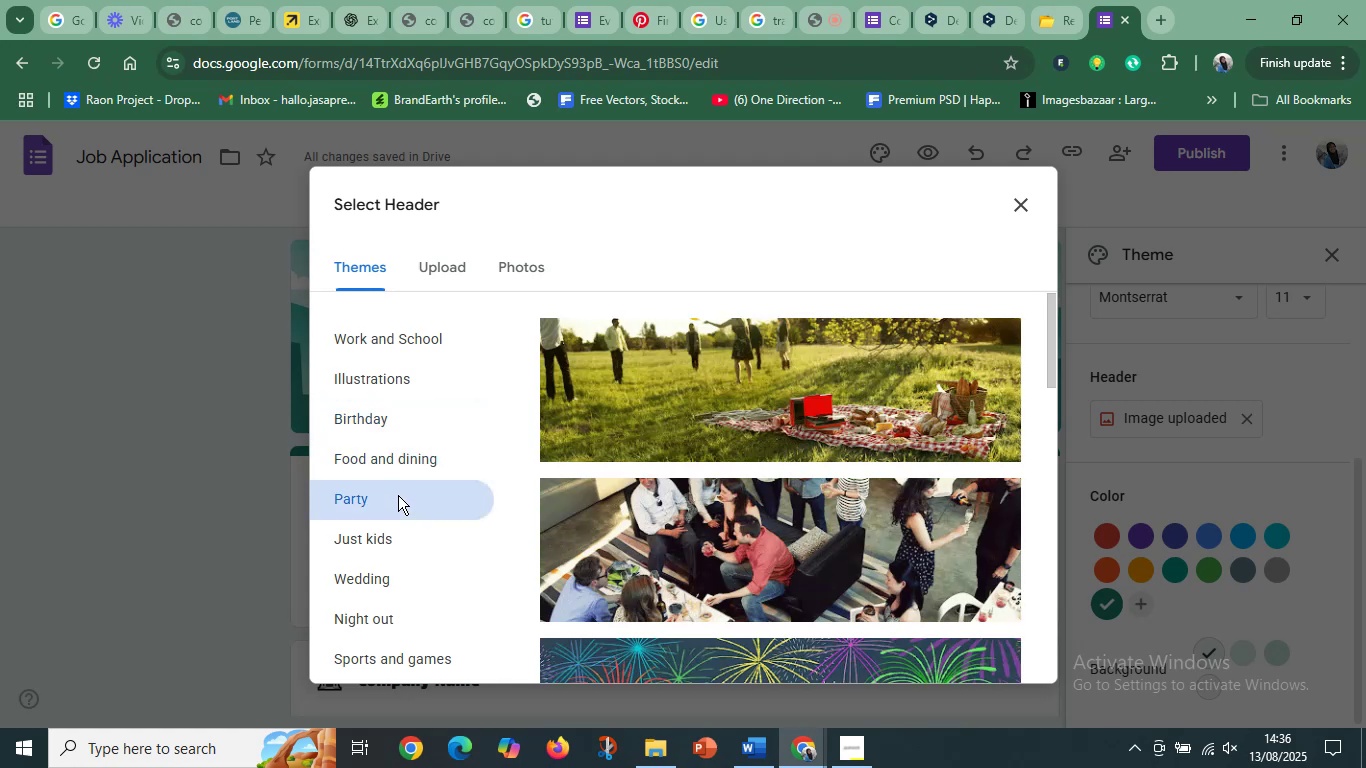 
scroll: coordinate [398, 495], scroll_direction: down, amount: 3.0
 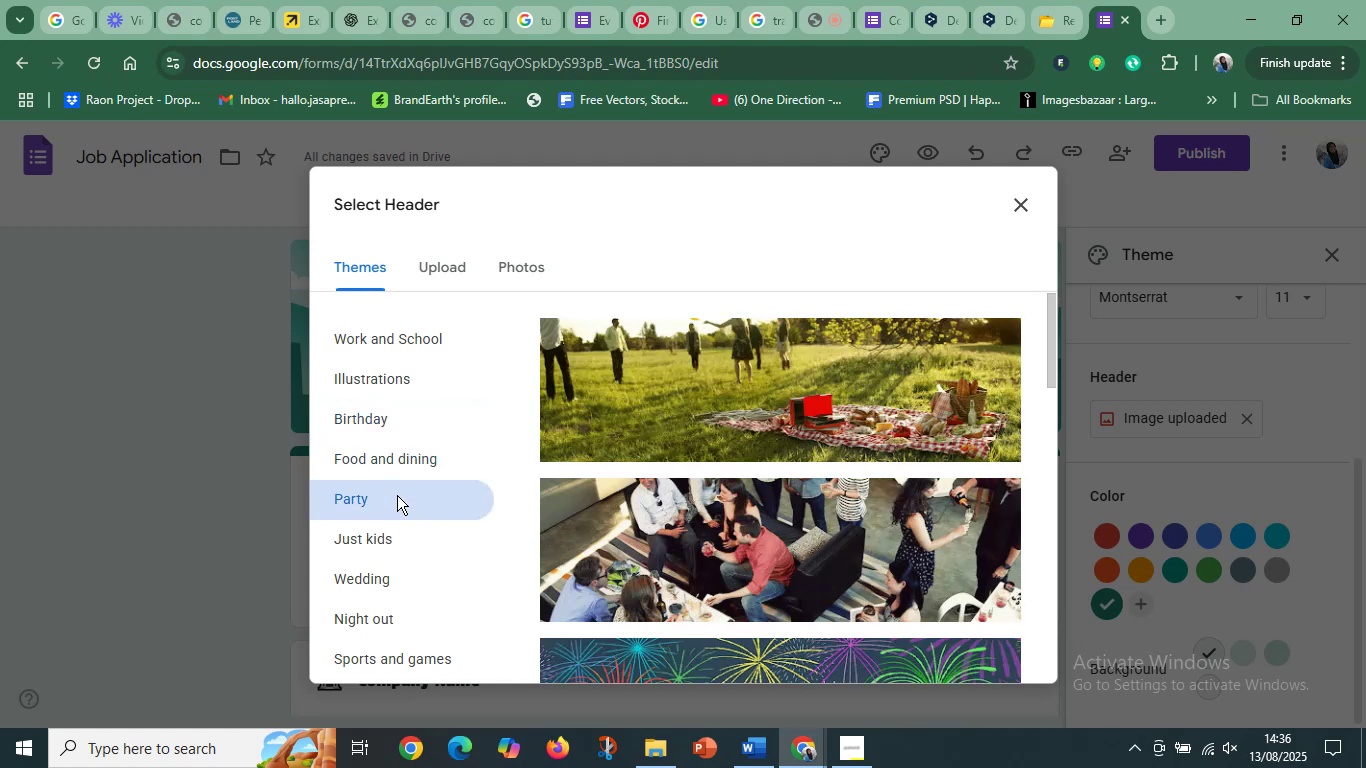 
left_click([397, 495])
 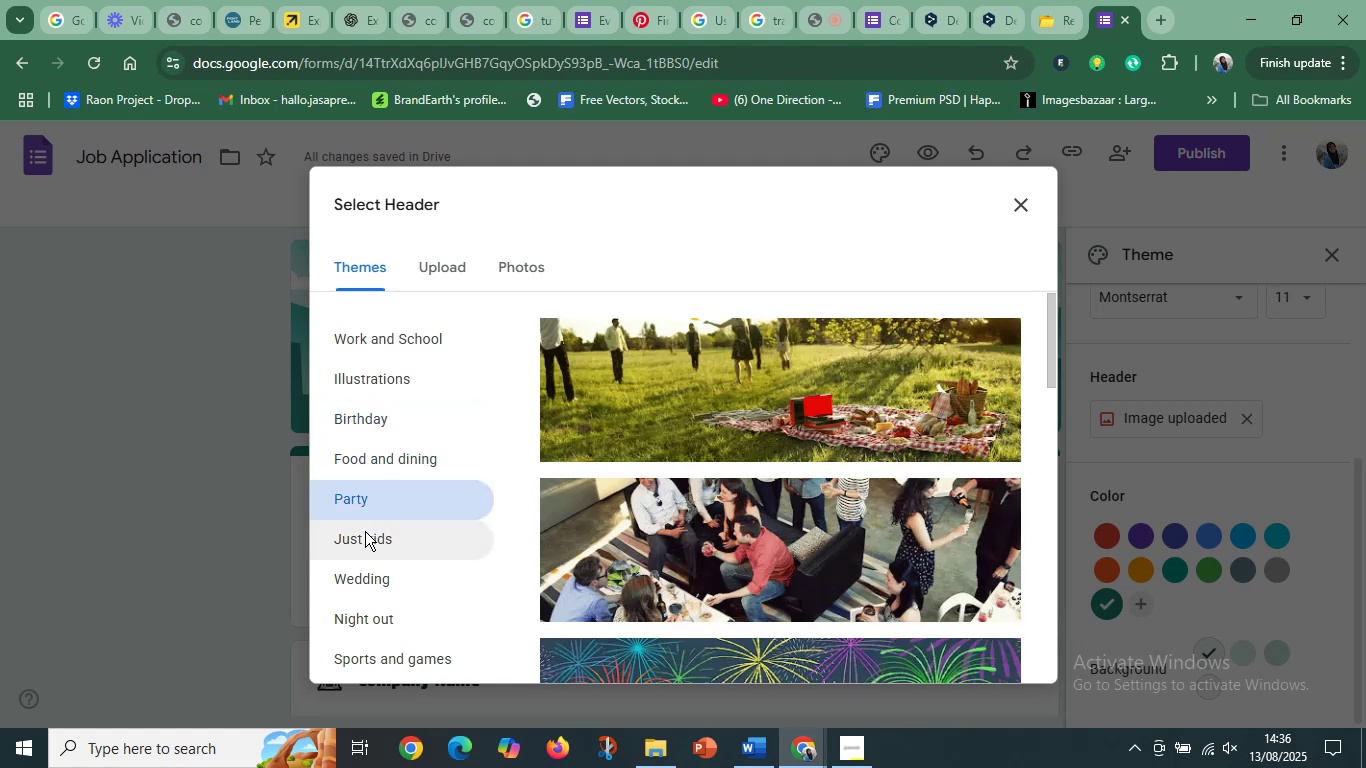 
left_click([365, 531])
 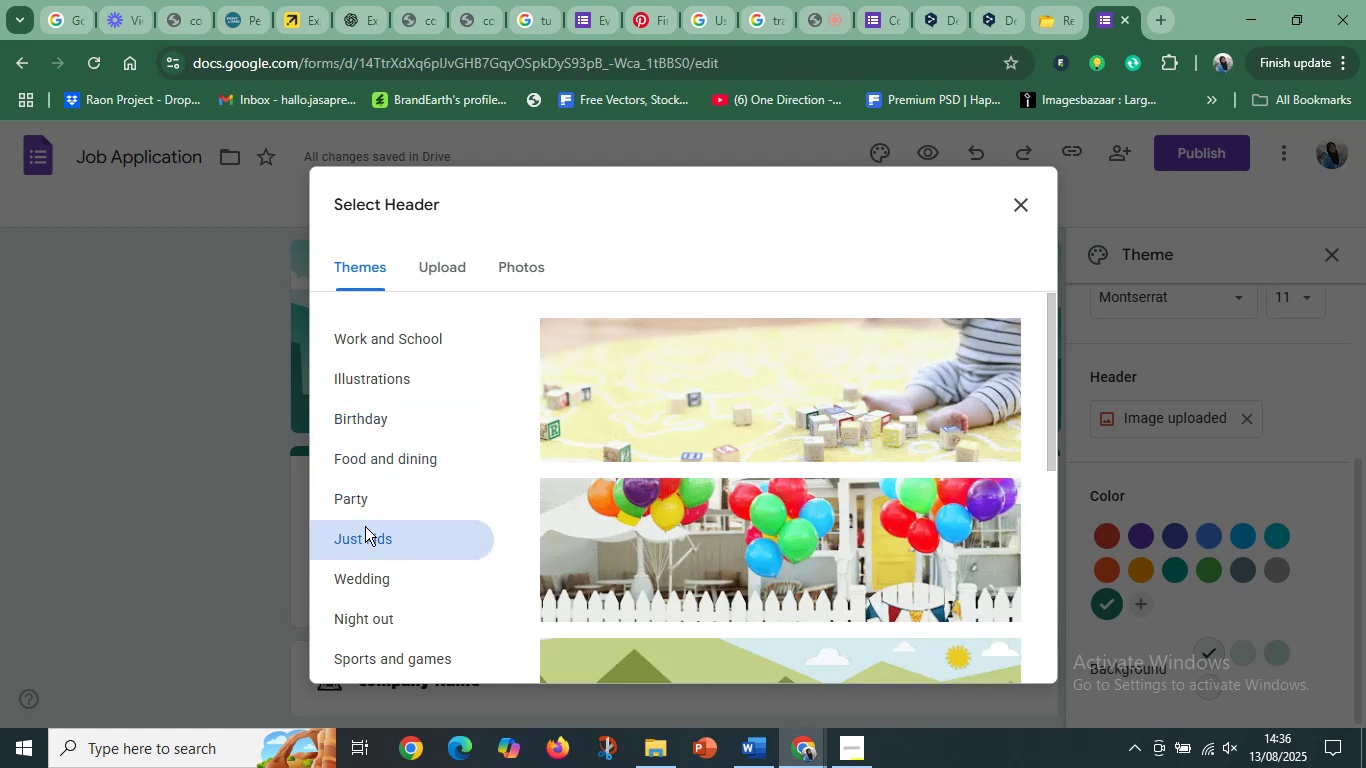 
scroll: coordinate [365, 524], scroll_direction: down, amount: 6.0
 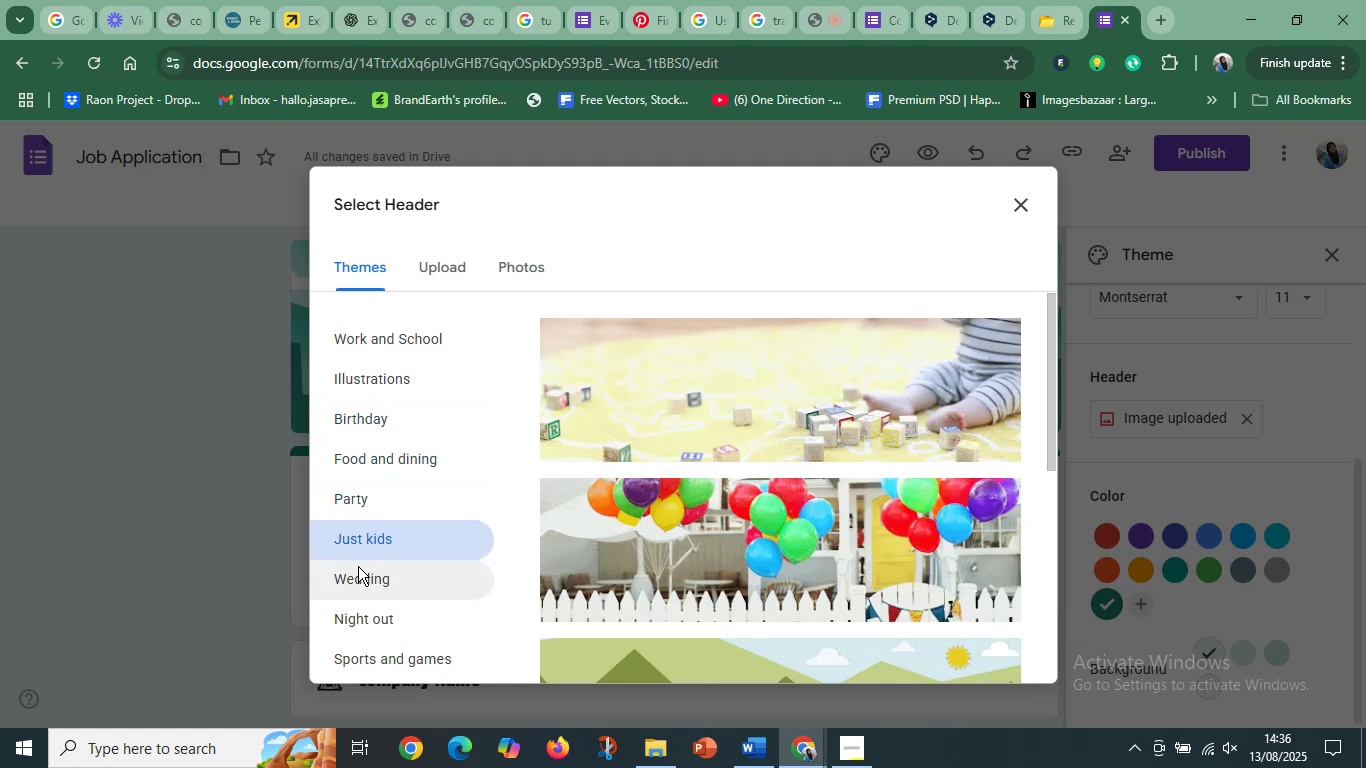 
left_click([360, 575])
 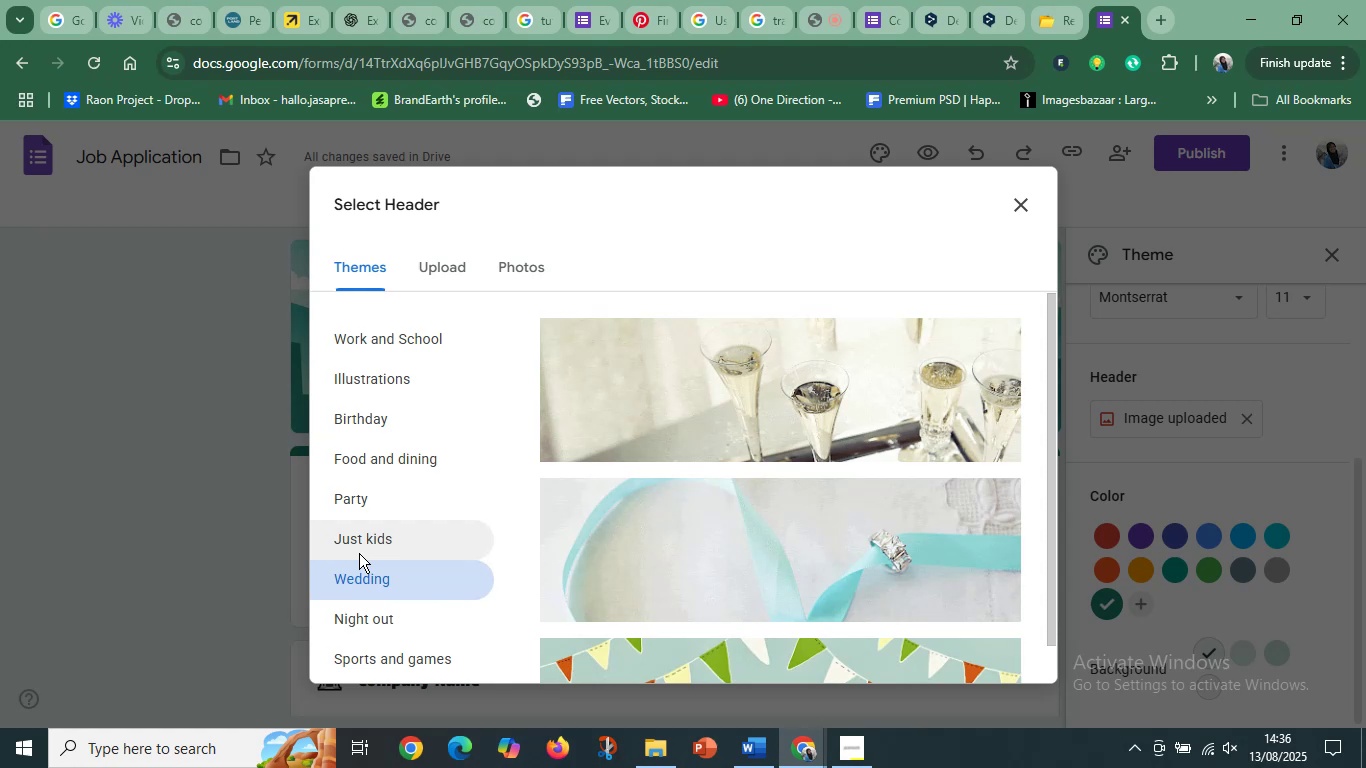 
left_click([370, 612])
 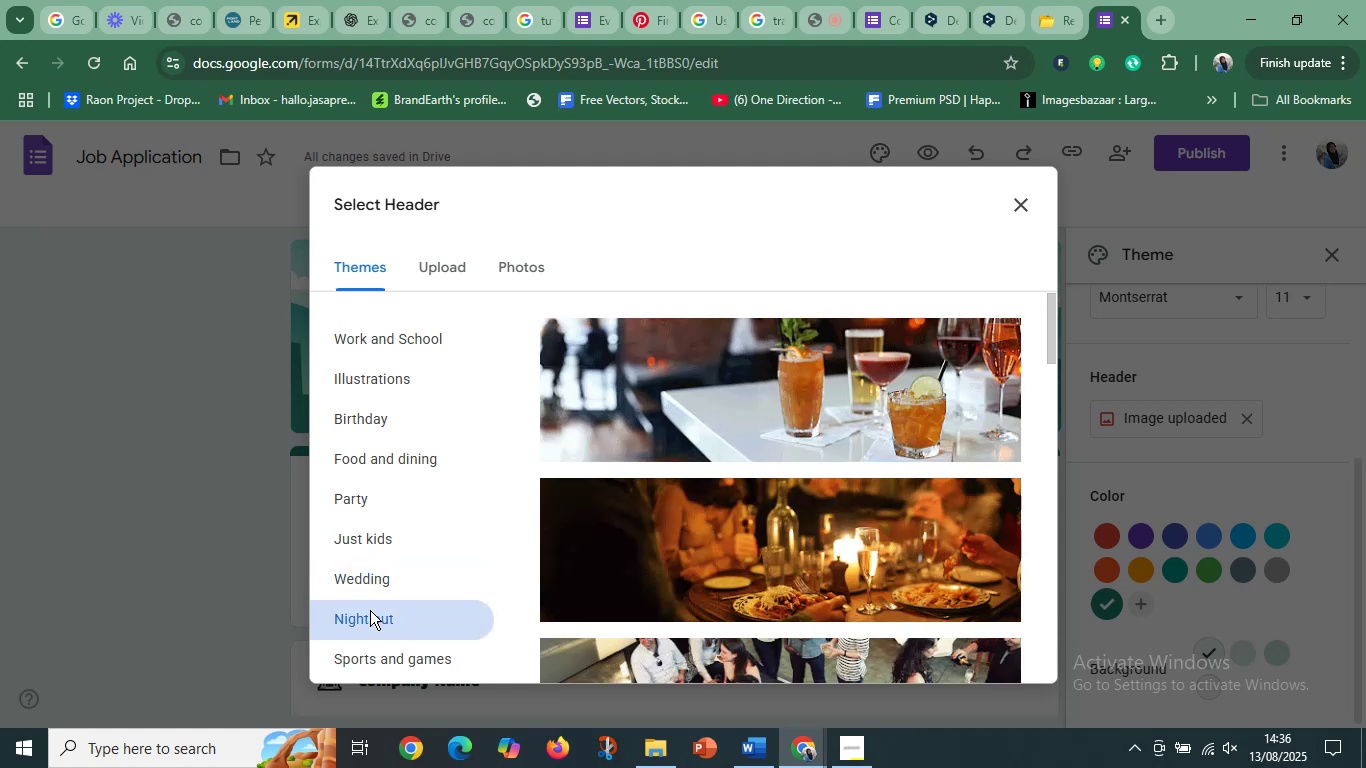 
scroll: coordinate [415, 605], scroll_direction: down, amount: 22.0
 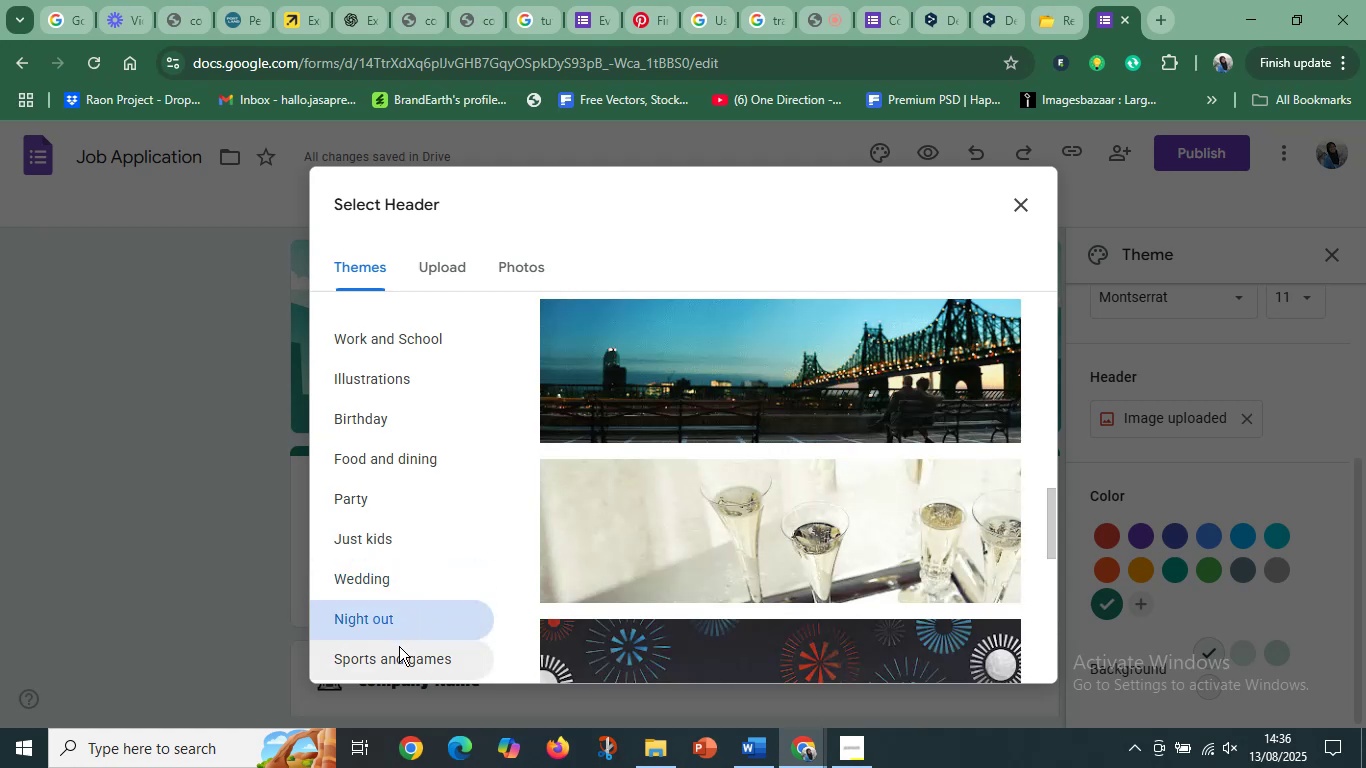 
left_click([394, 652])
 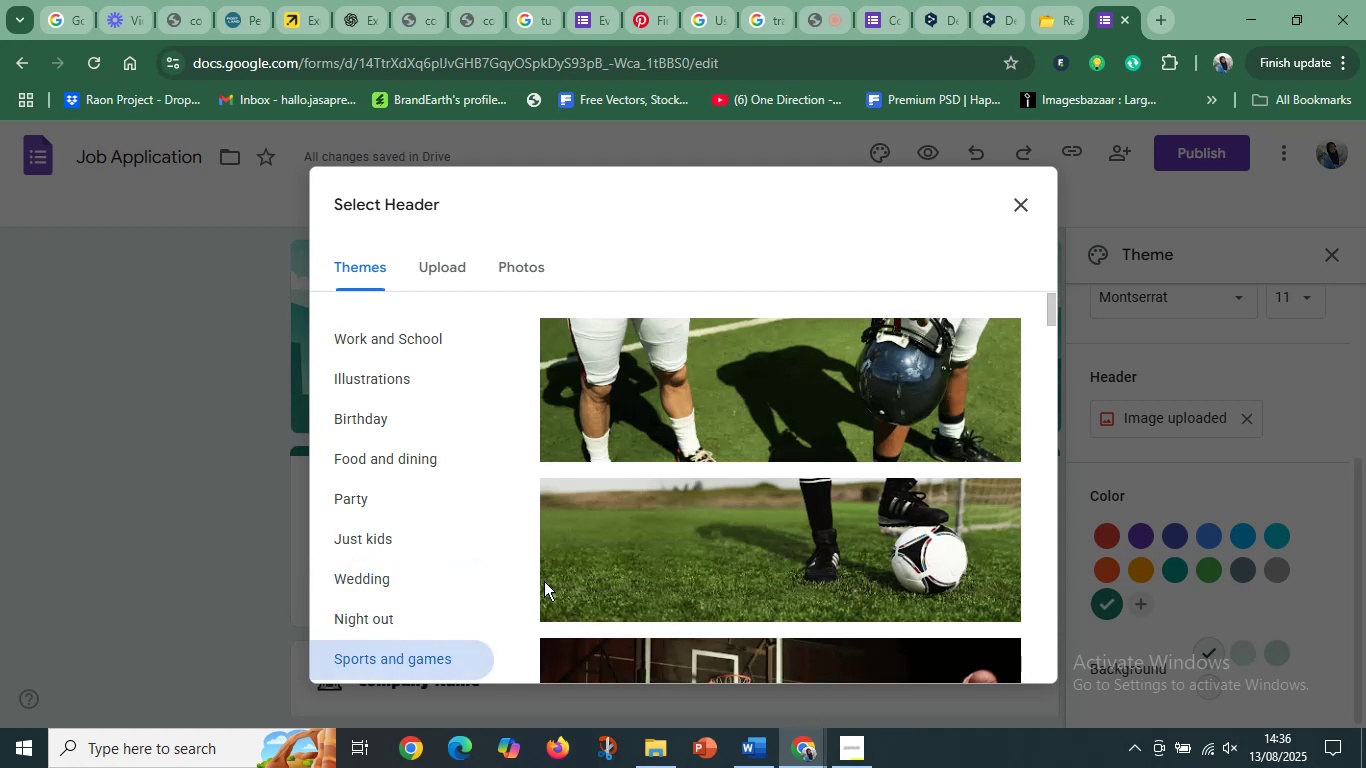 
scroll: coordinate [698, 565], scroll_direction: down, amount: 7.0
 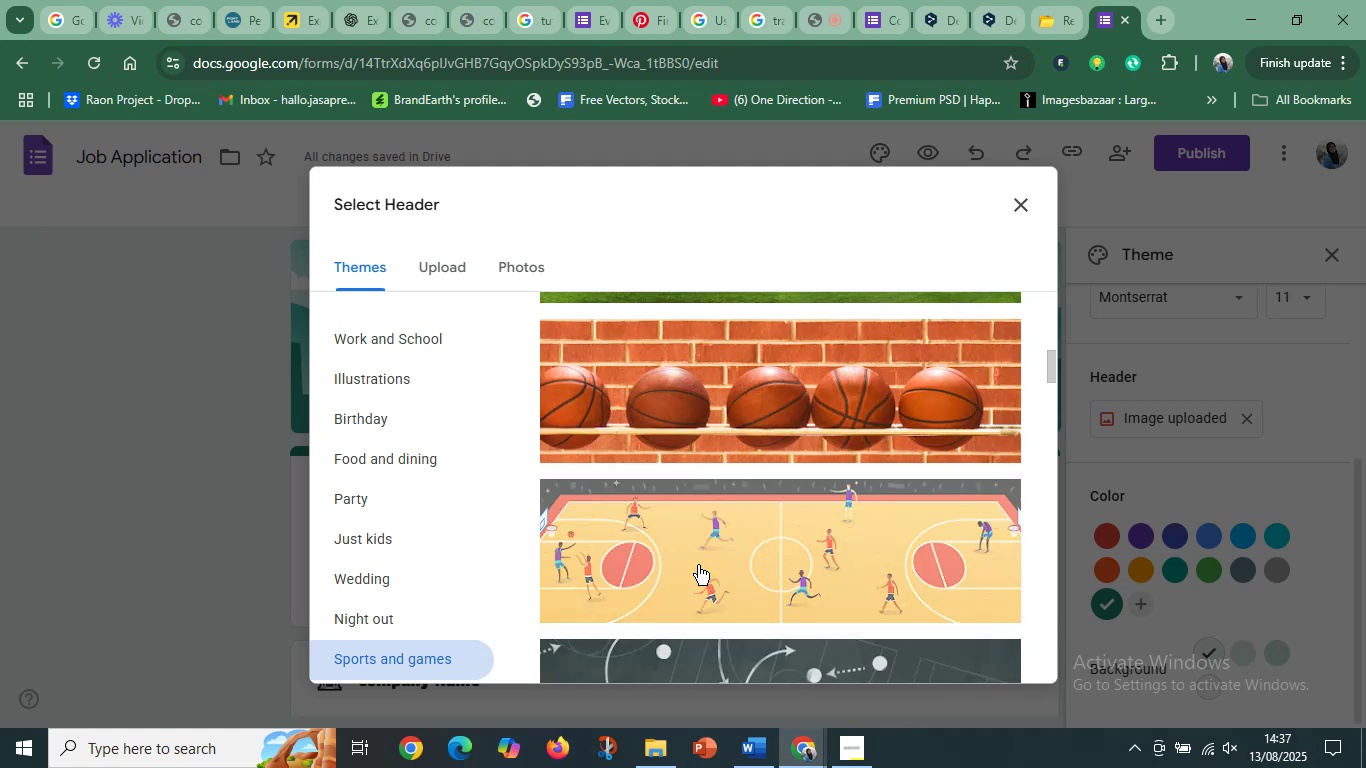 
scroll: coordinate [698, 565], scroll_direction: up, amount: 2.0
 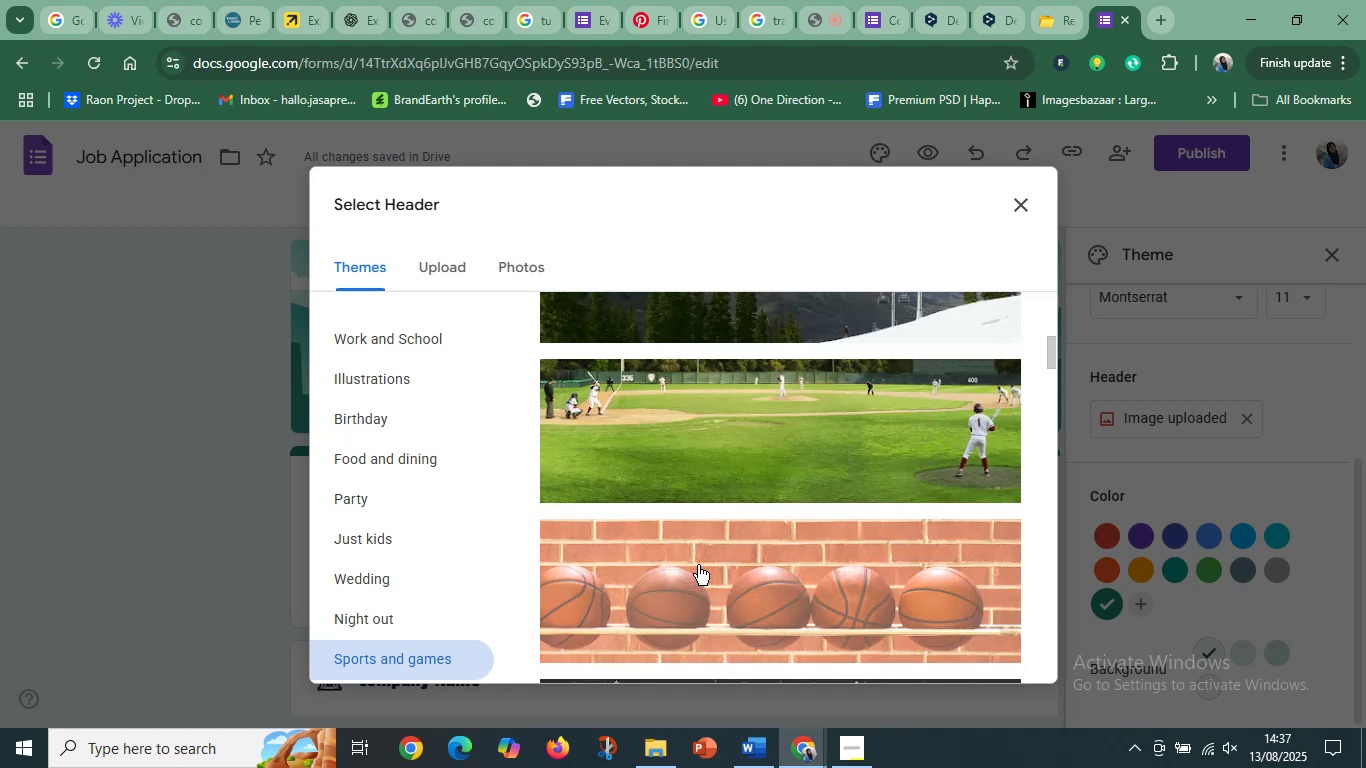 
scroll: coordinate [698, 568], scroll_direction: down, amount: 4.0
 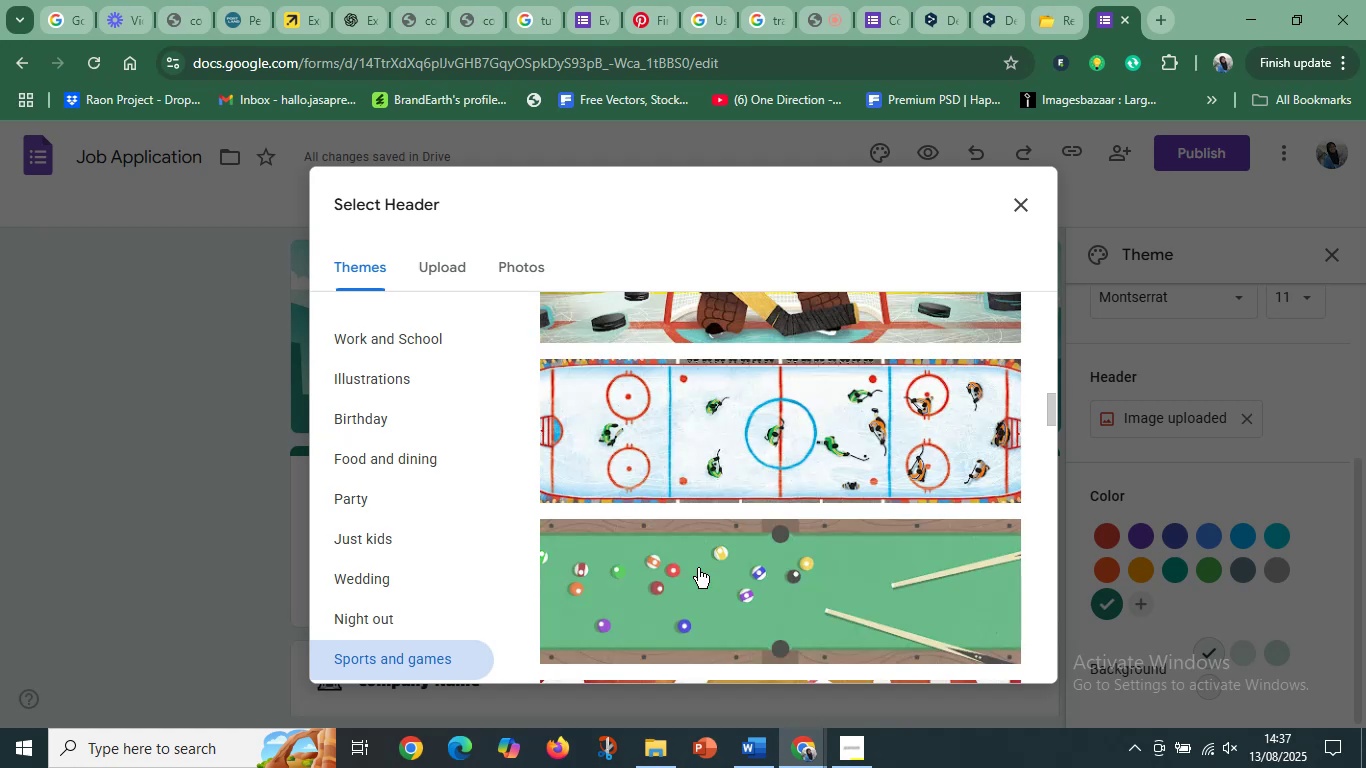 
wait(5.09)
 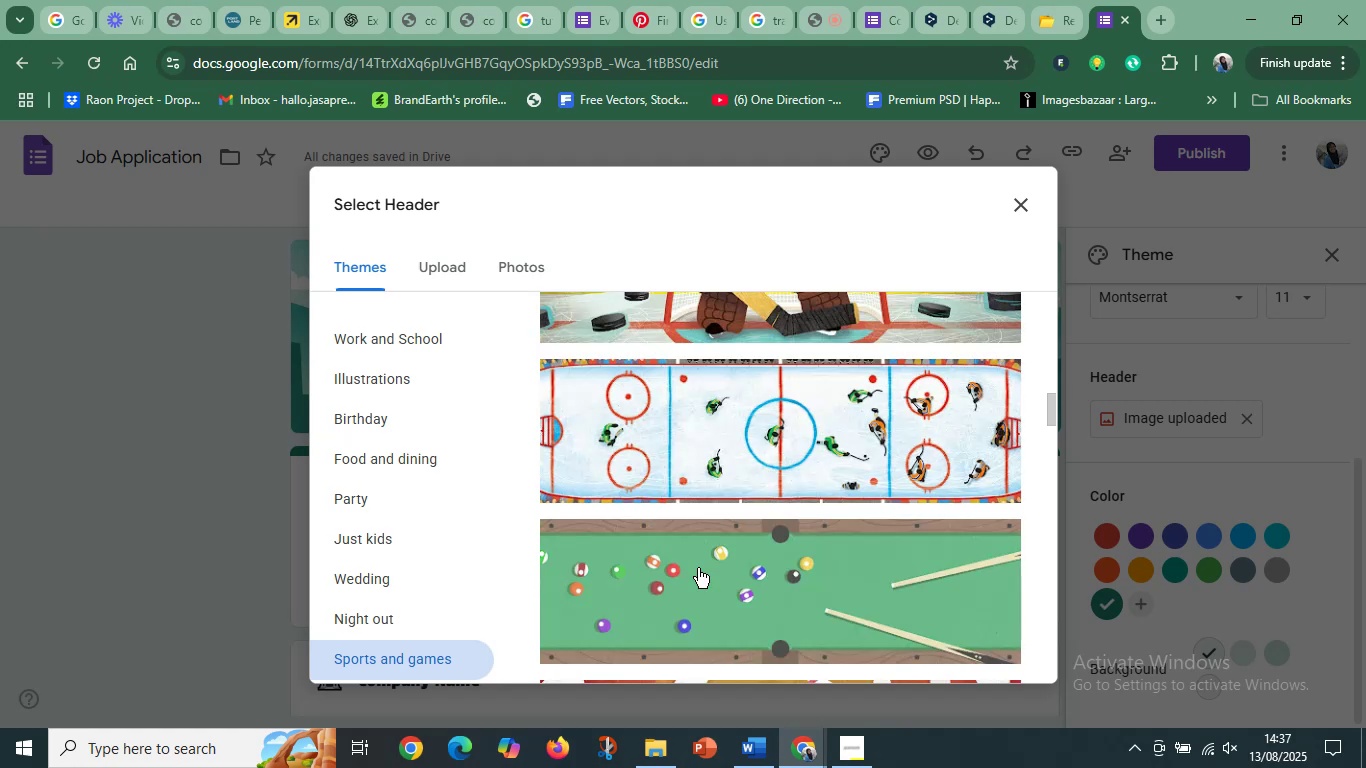 
scroll: coordinate [697, 569], scroll_direction: down, amount: 10.0
 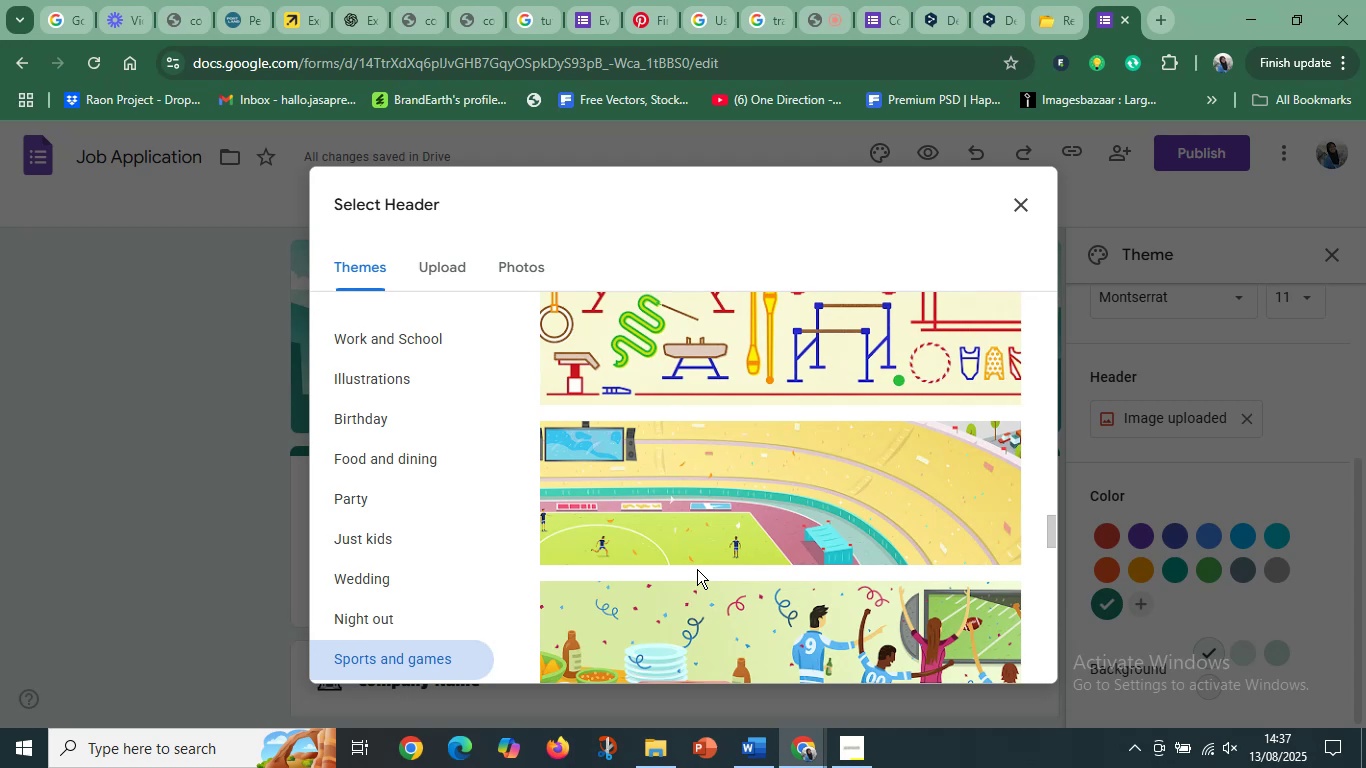 
wait(8.48)
 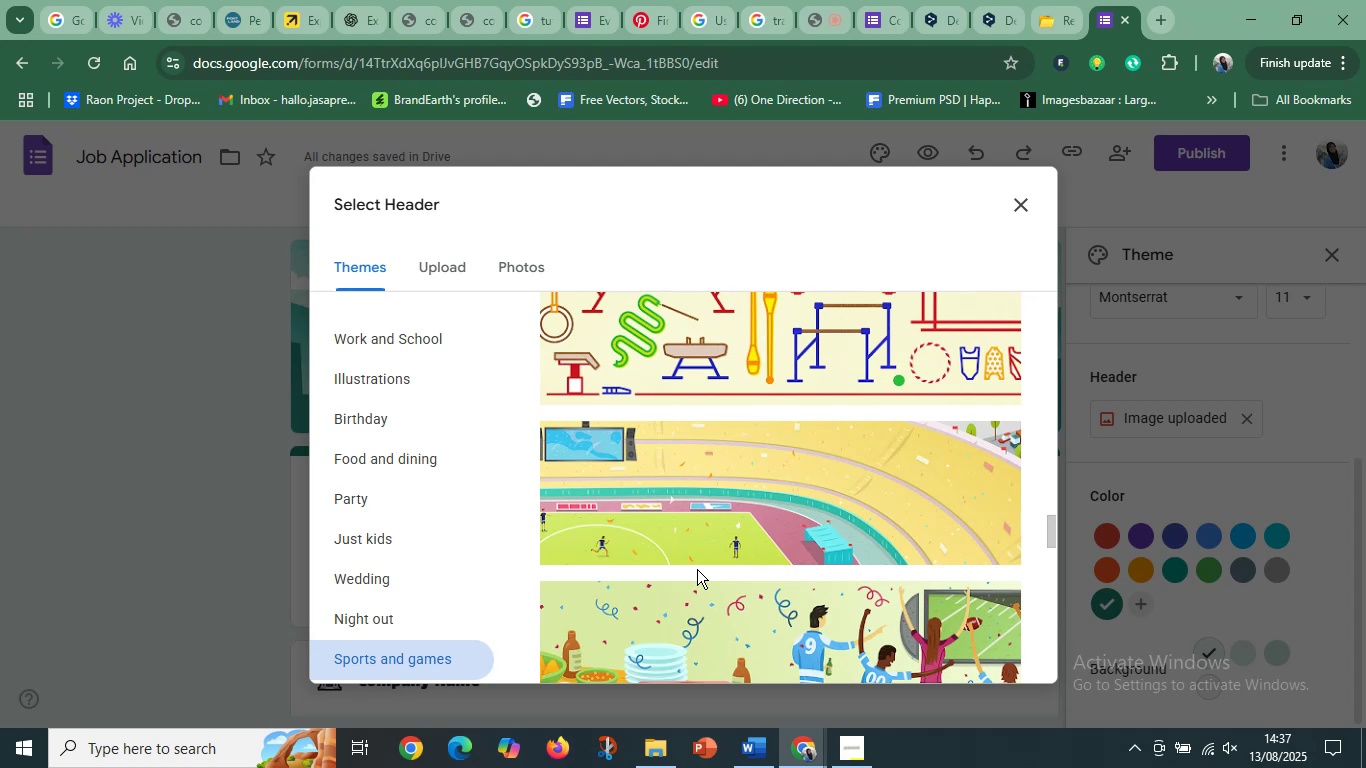 
scroll: coordinate [713, 556], scroll_direction: down, amount: 16.0
 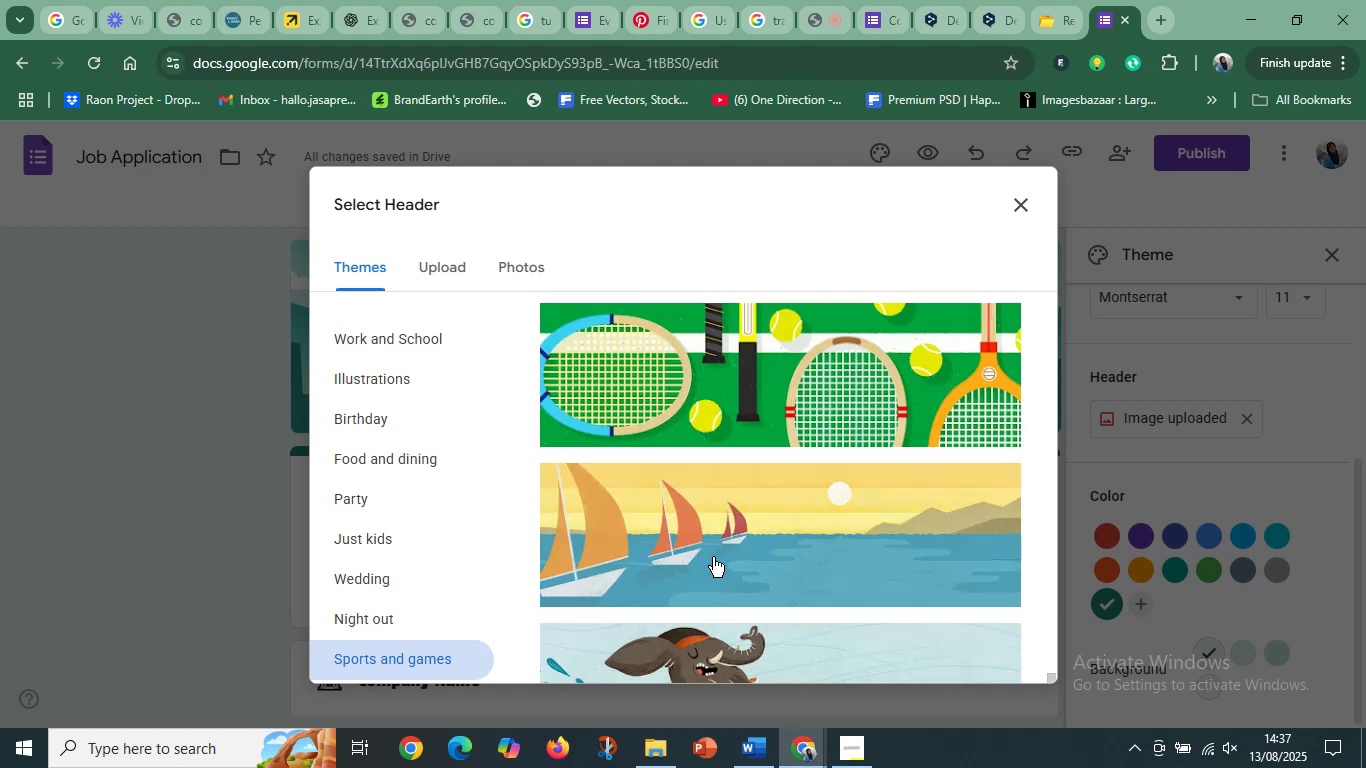 
scroll: coordinate [713, 557], scroll_direction: down, amount: 5.0
 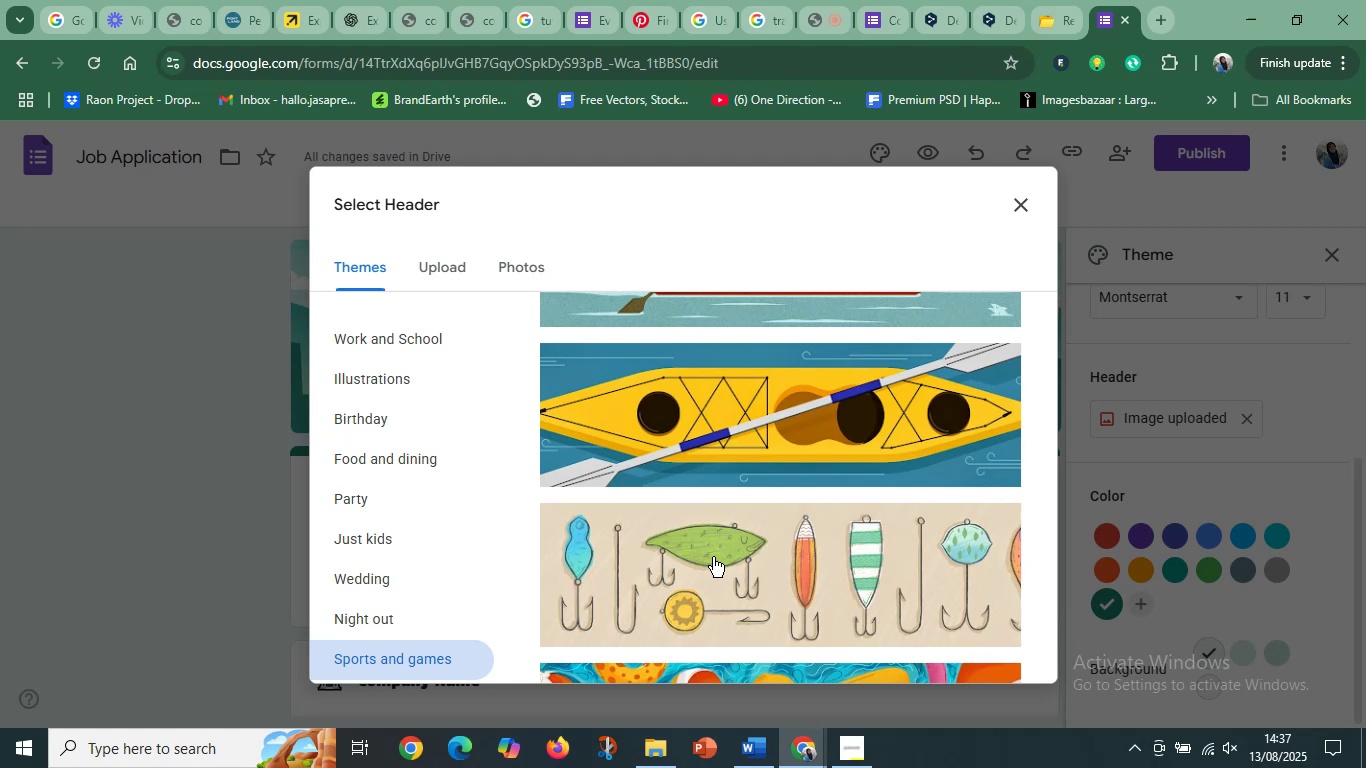 
wait(5.22)
 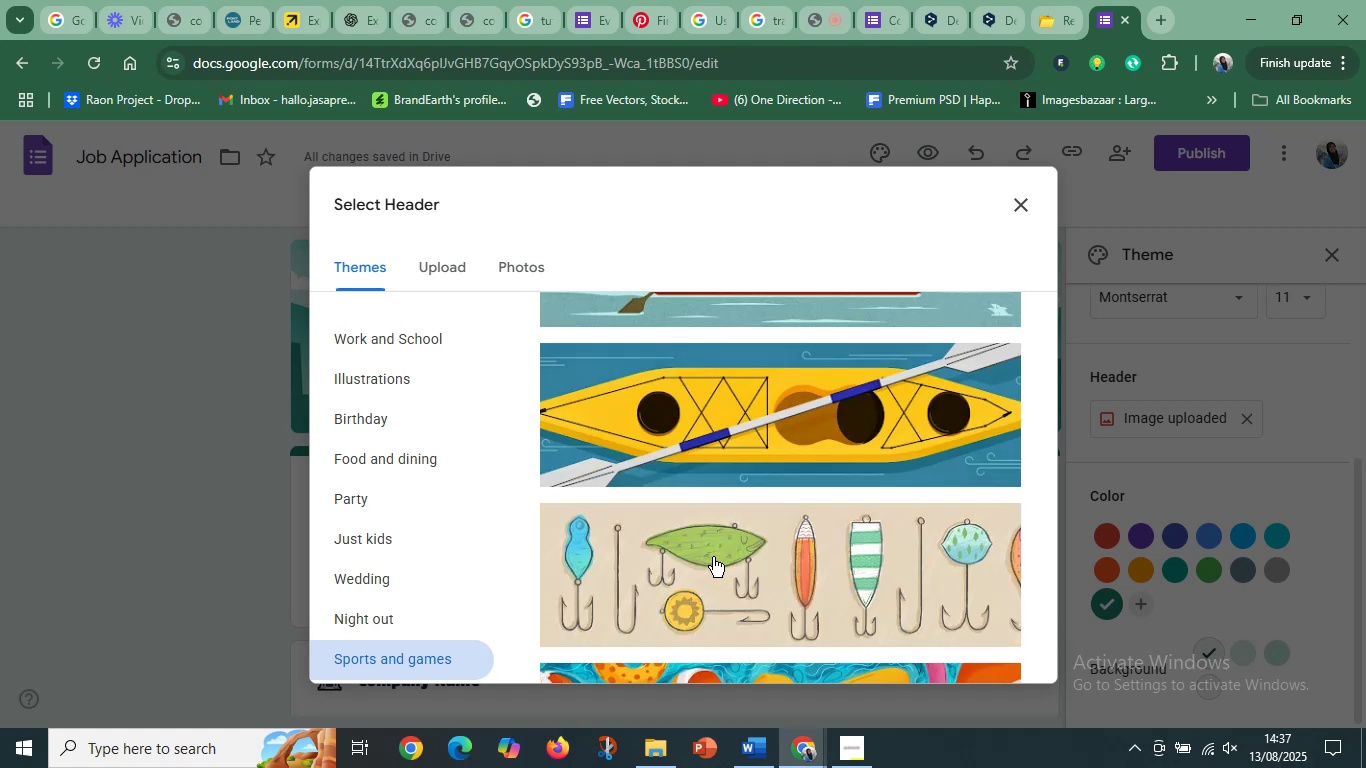 
scroll: coordinate [699, 573], scroll_direction: down, amount: 14.0
 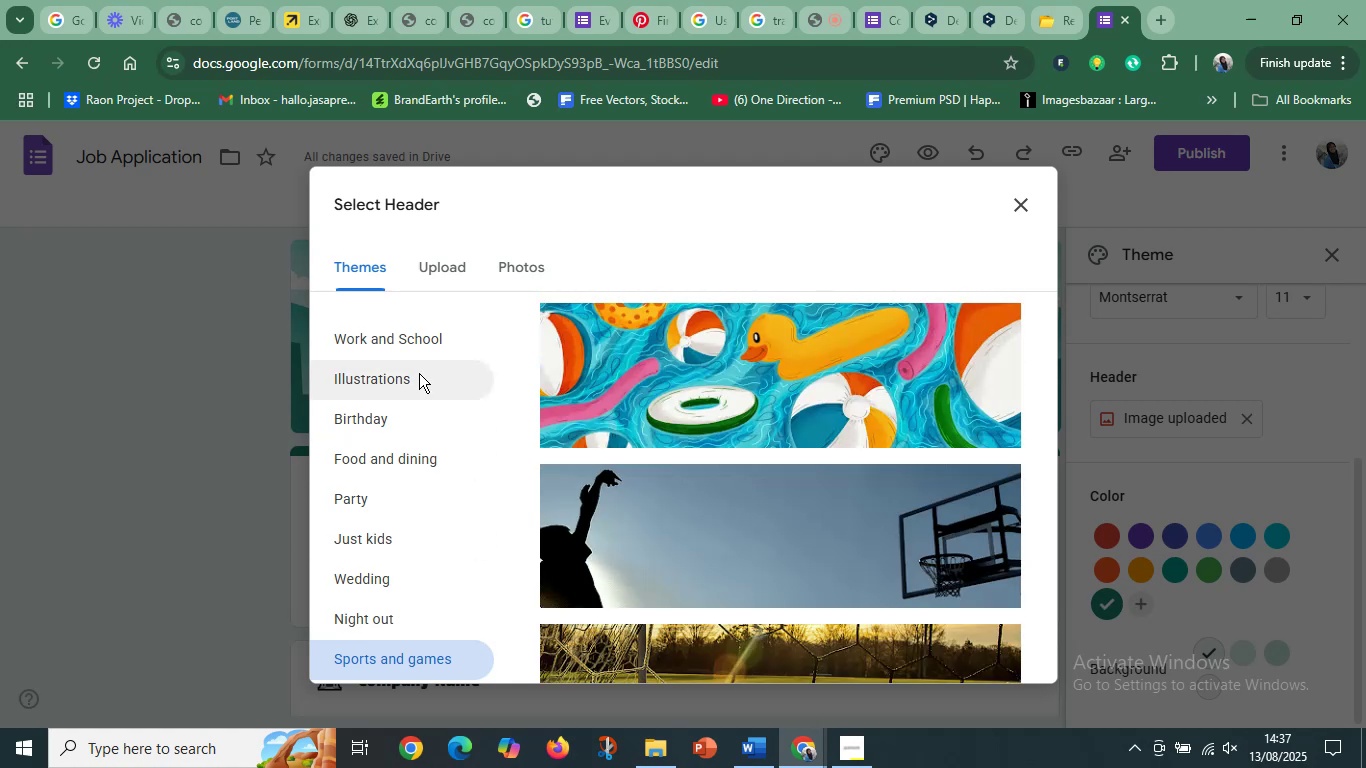 
left_click([421, 369])
 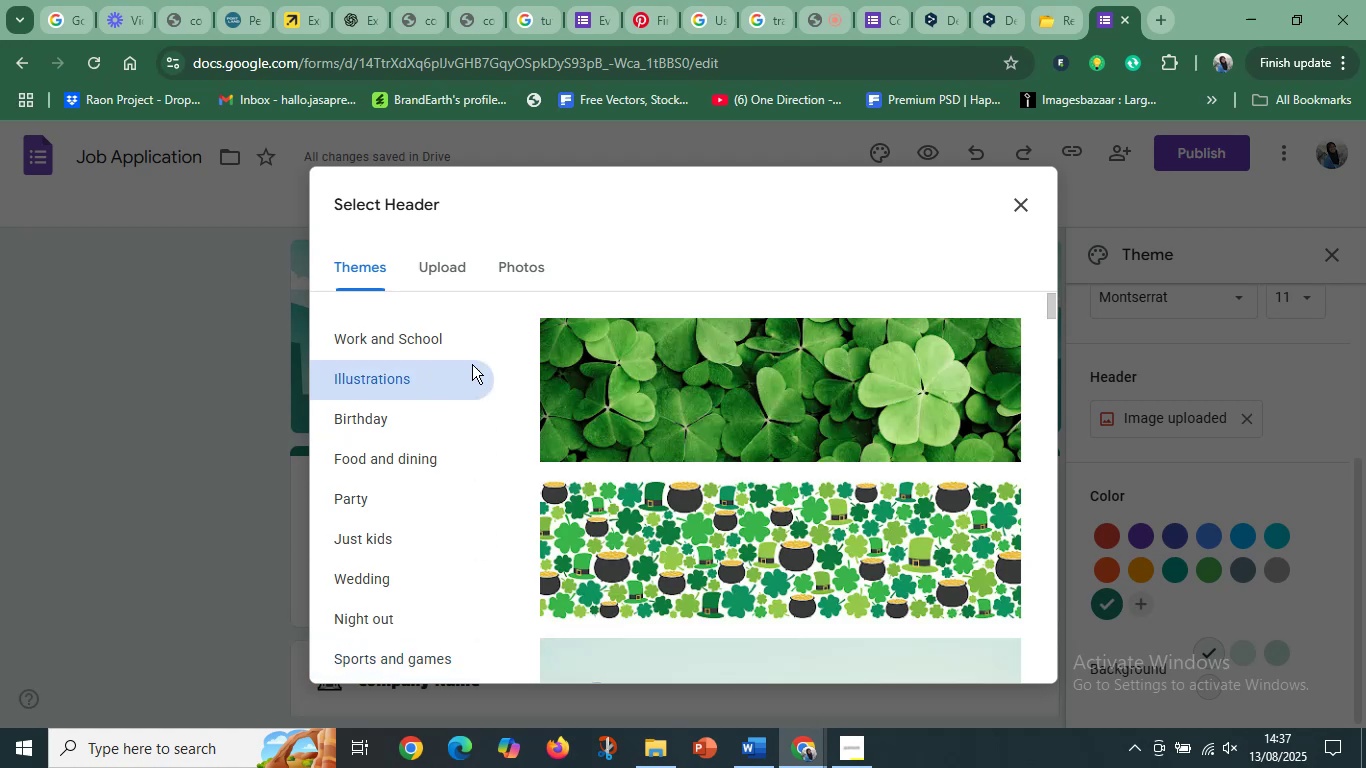 
scroll: coordinate [725, 396], scroll_direction: down, amount: 10.0
 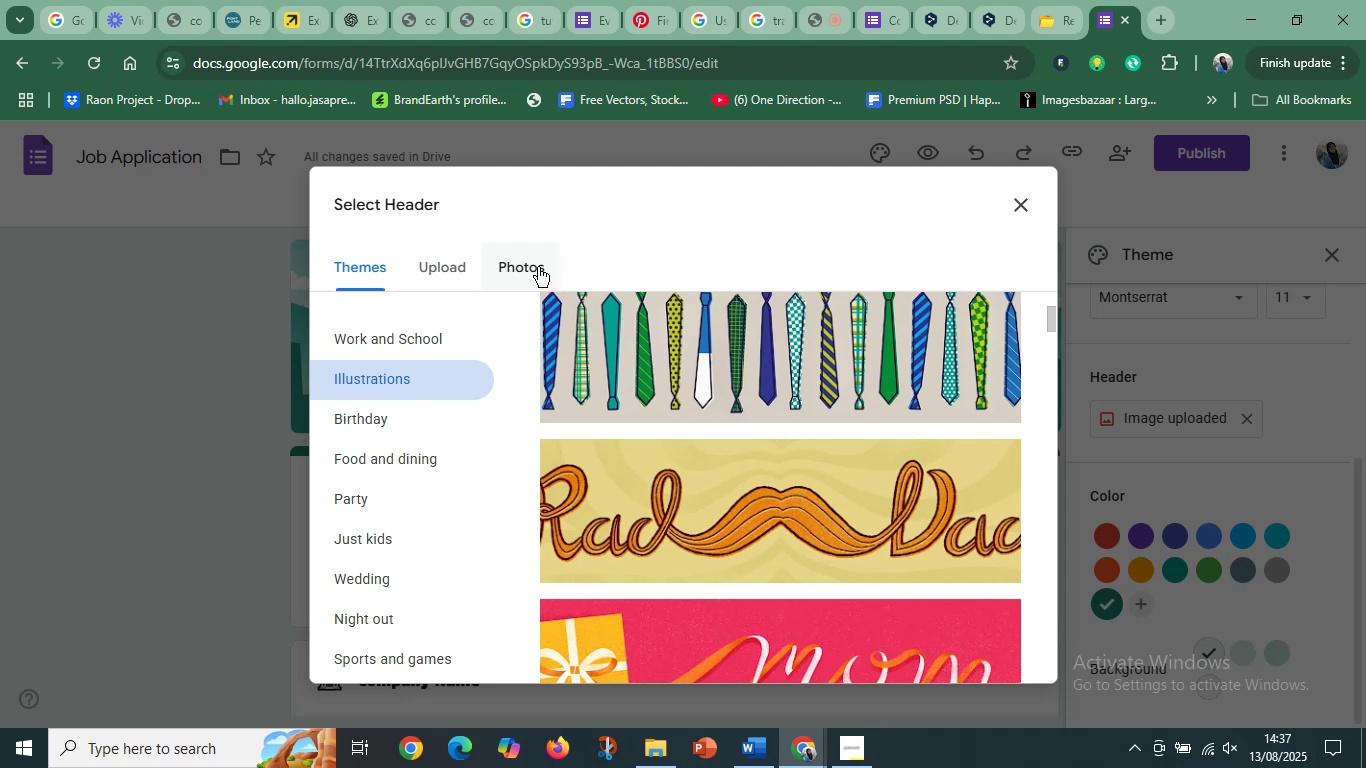 
left_click([537, 267])
 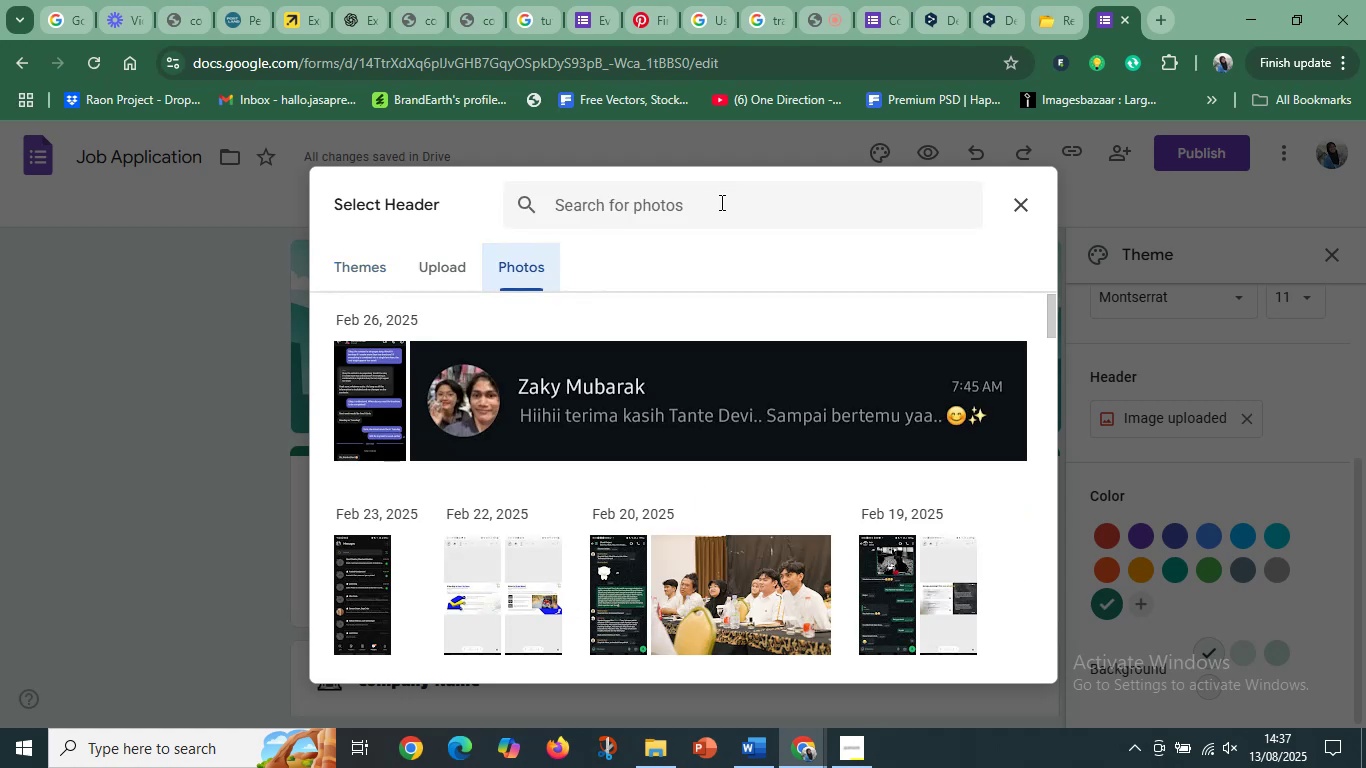 
left_click([720, 202])
 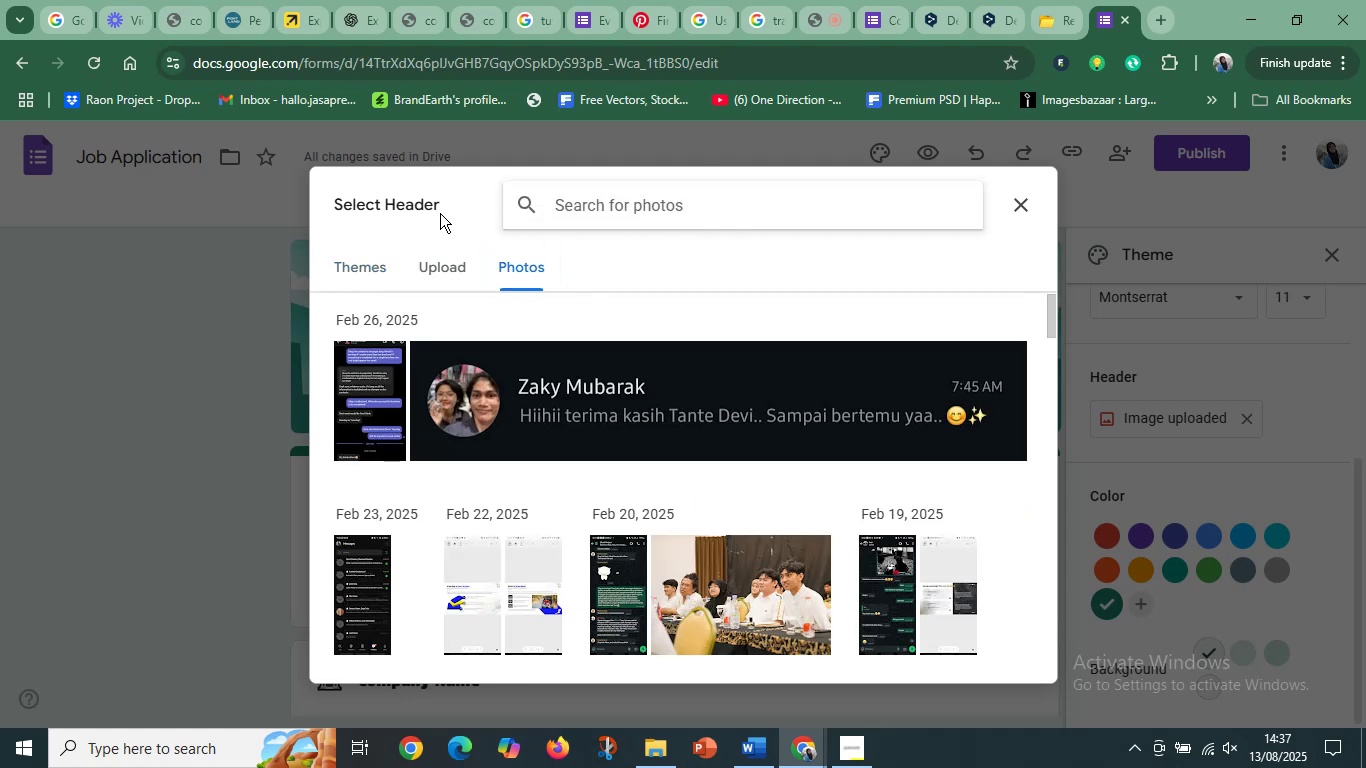 
left_click_drag(start_coordinate=[416, 192], to_coordinate=[637, 250])
 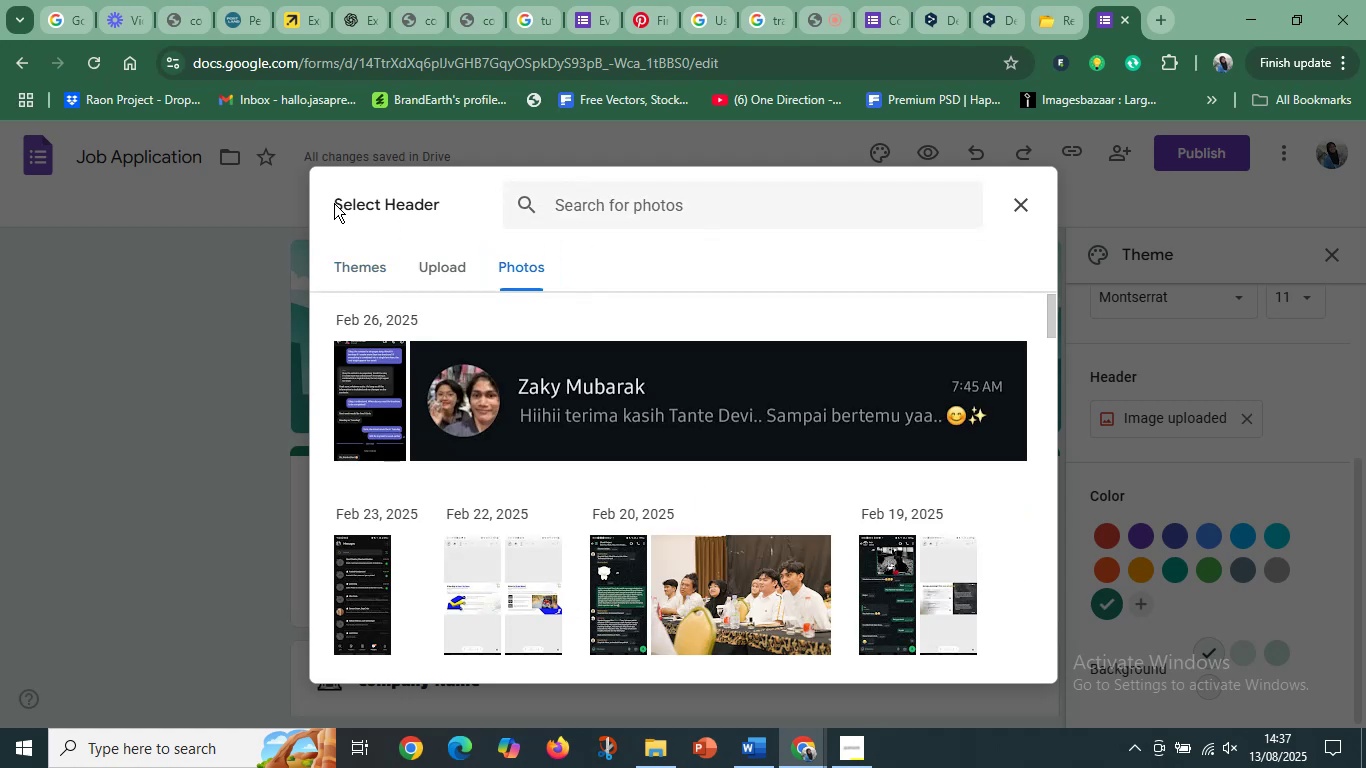 
left_click_drag(start_coordinate=[325, 198], to_coordinate=[516, 236])
 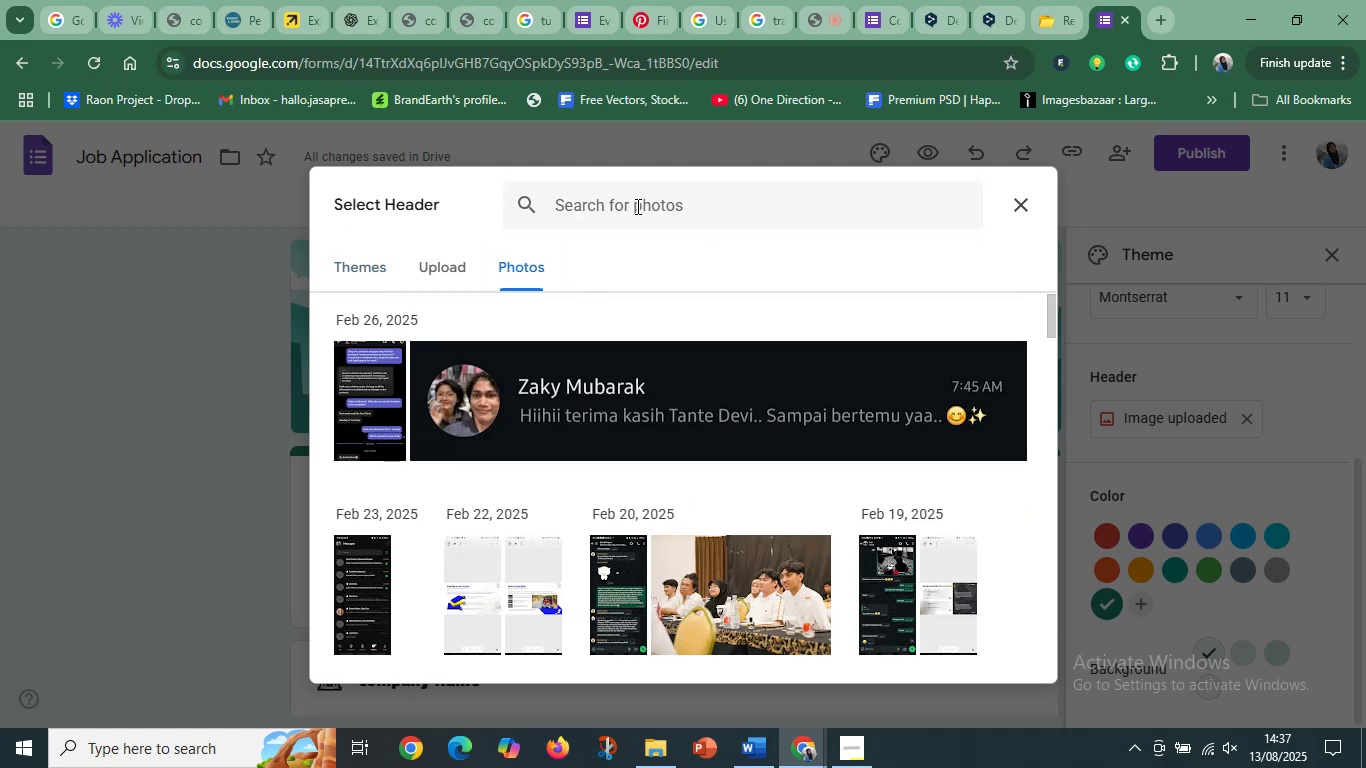 
left_click([640, 205])
 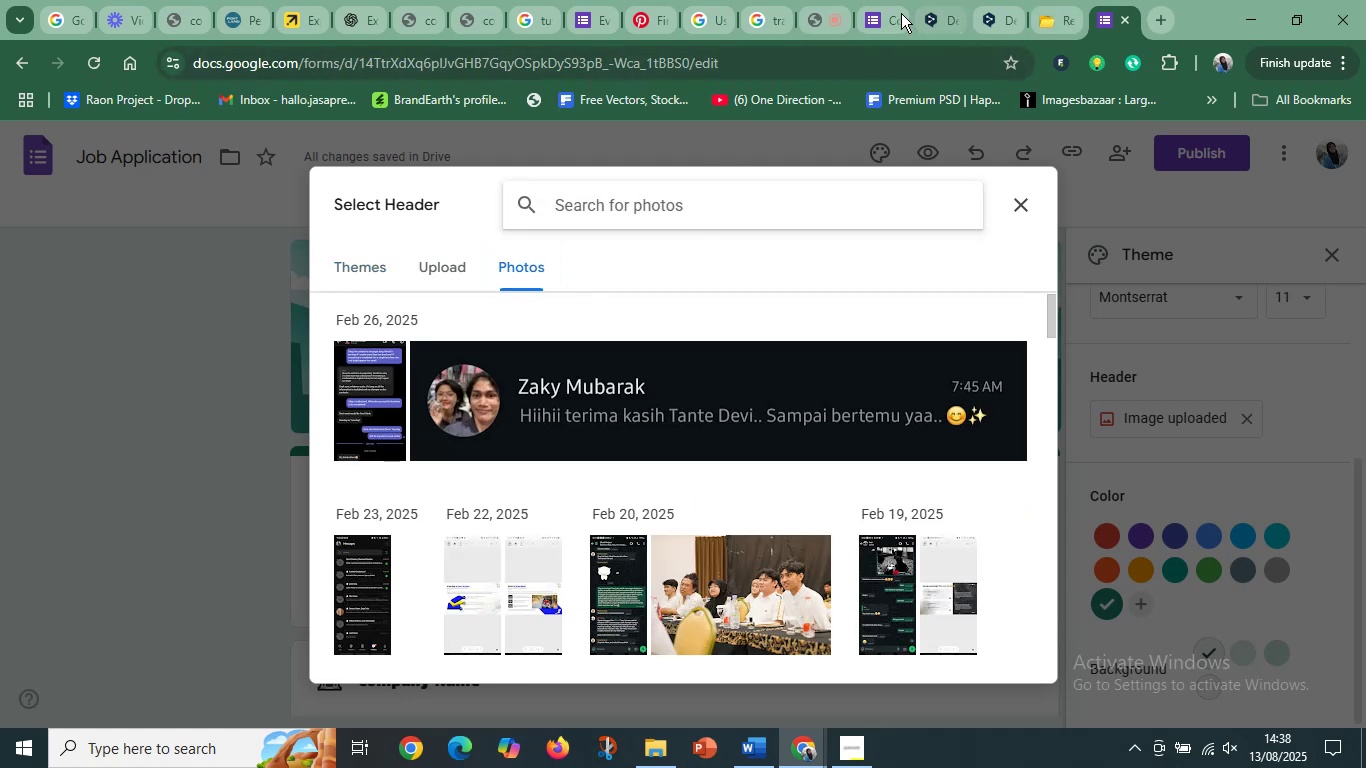 
left_click([991, 2])
 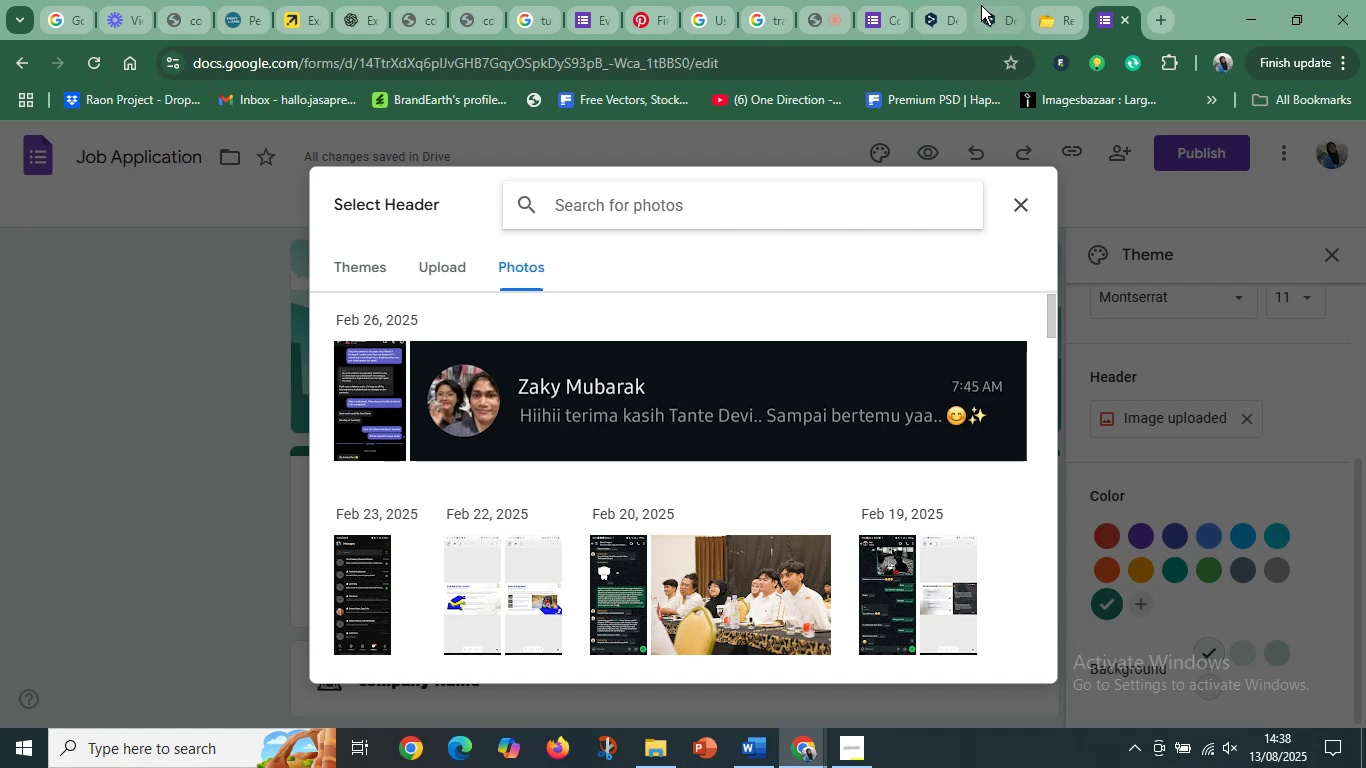 
mouse_move([927, 22])
 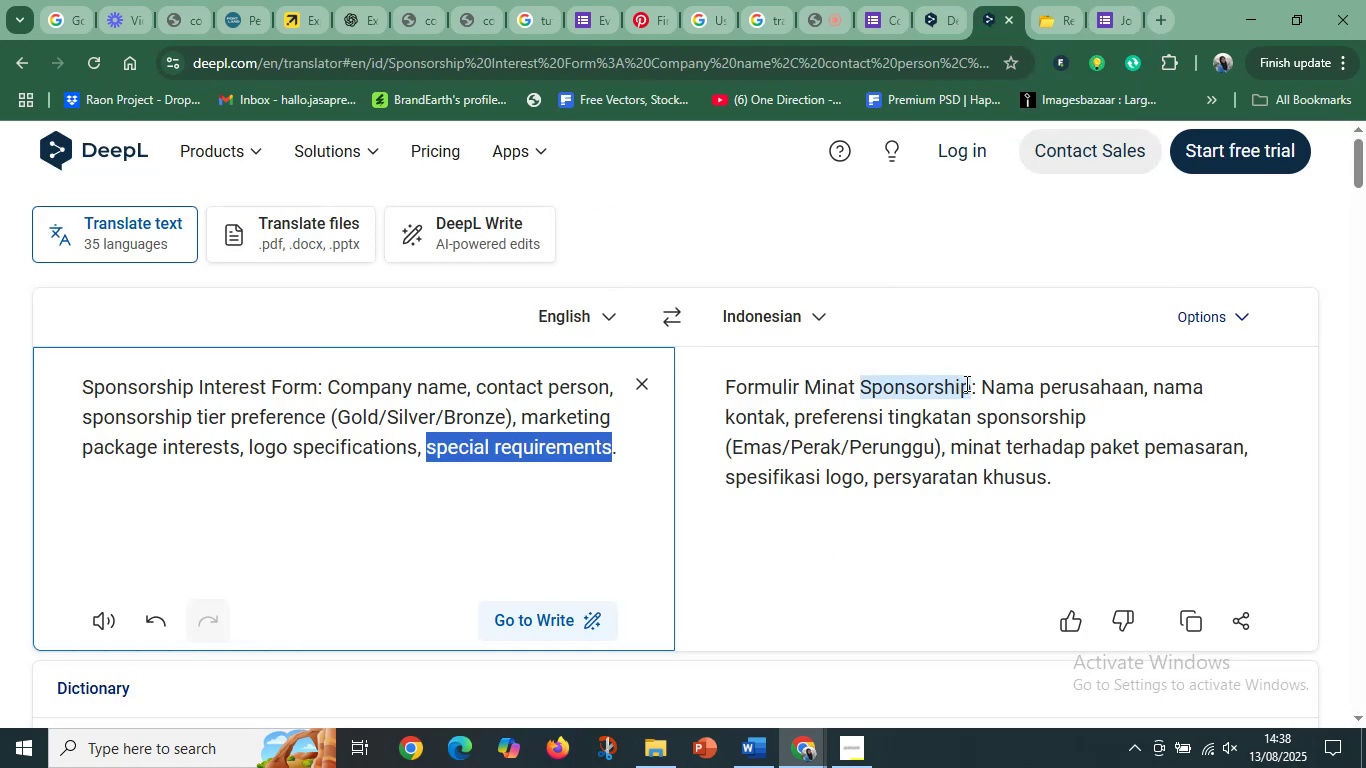 
left_click_drag(start_coordinate=[972, 381], to_coordinate=[716, 389])
 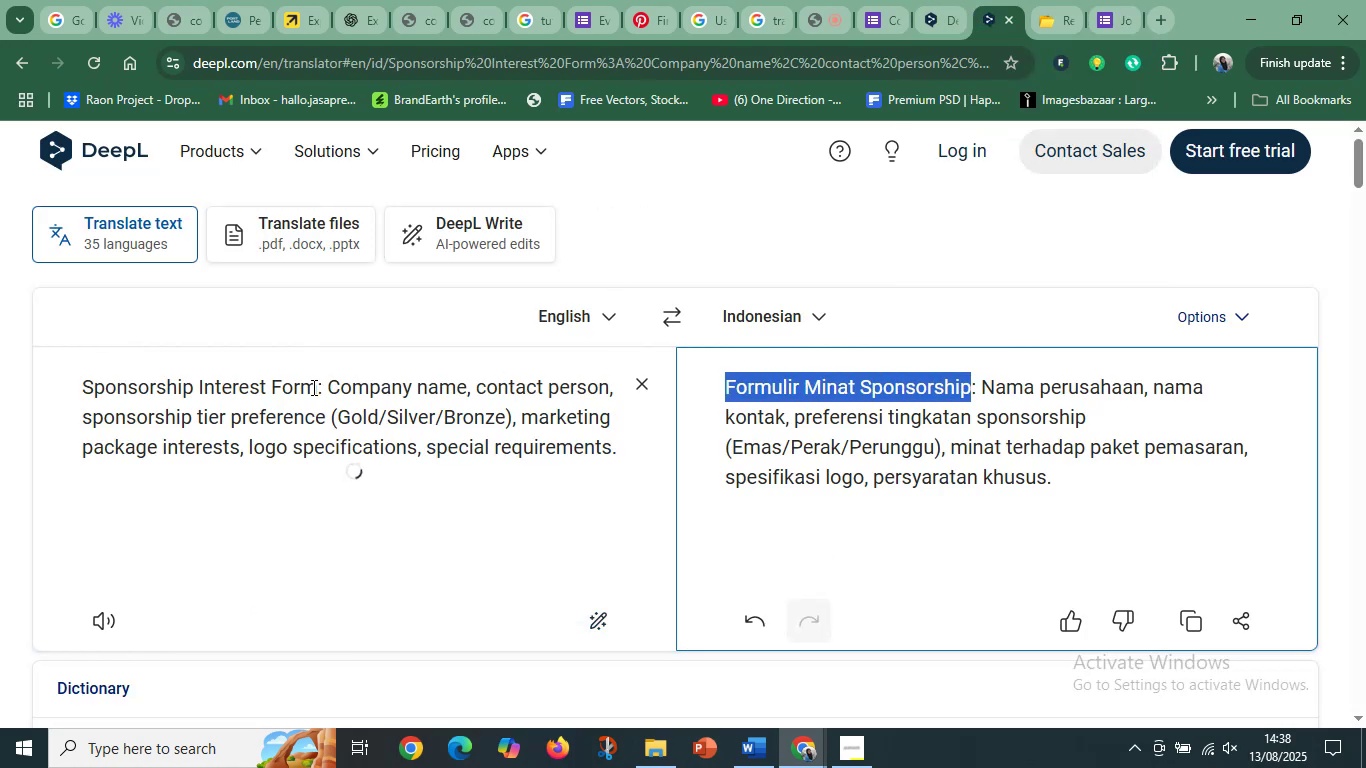 
left_click_drag(start_coordinate=[266, 390], to_coordinate=[0, 362])
 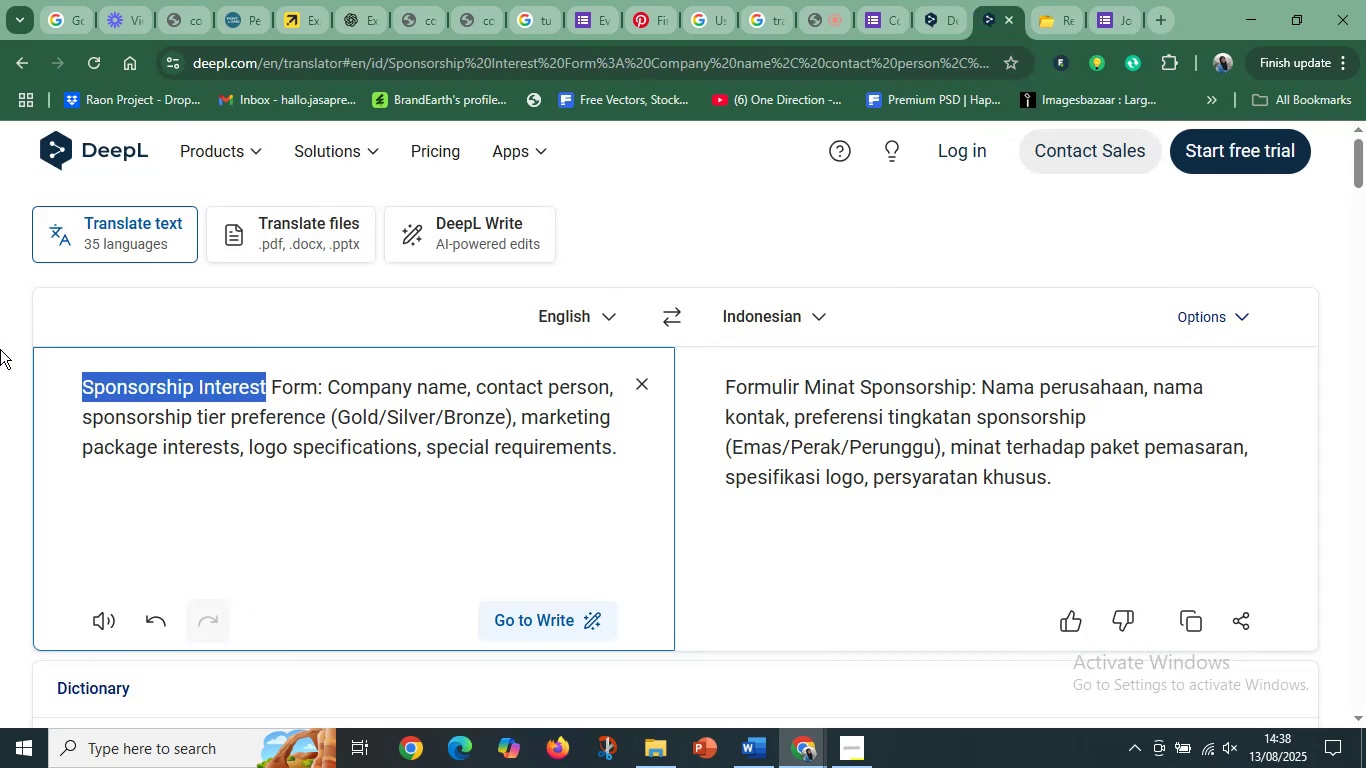 
key(Control+C)
 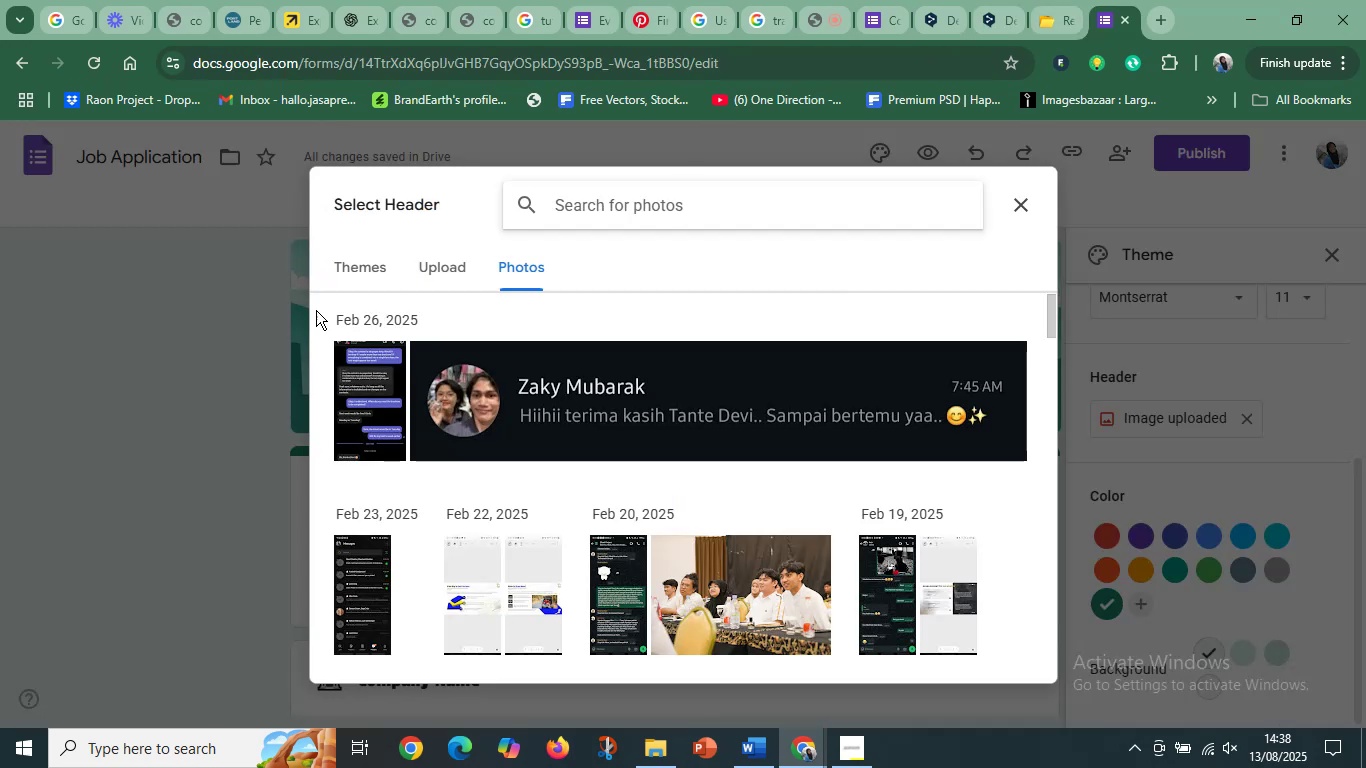 
left_click([603, 204])
 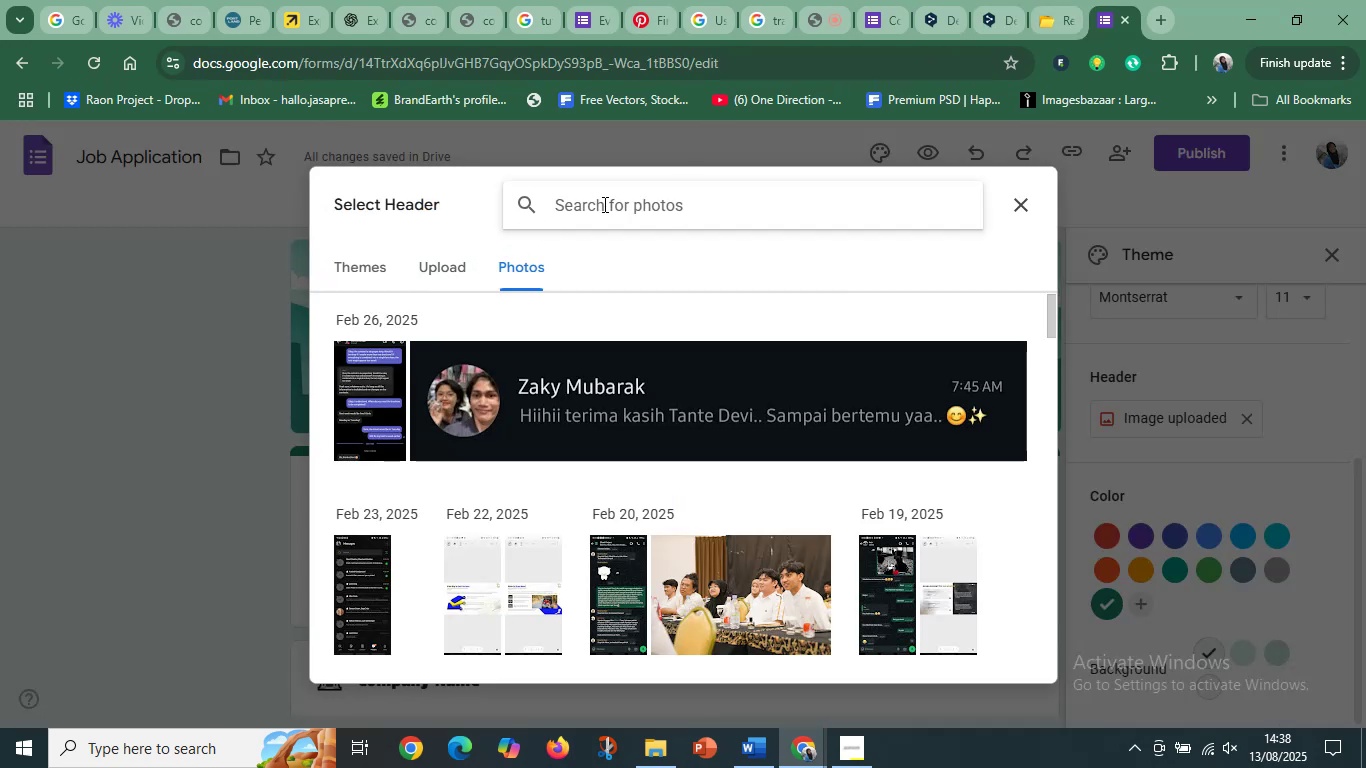 
key(Control+V)
 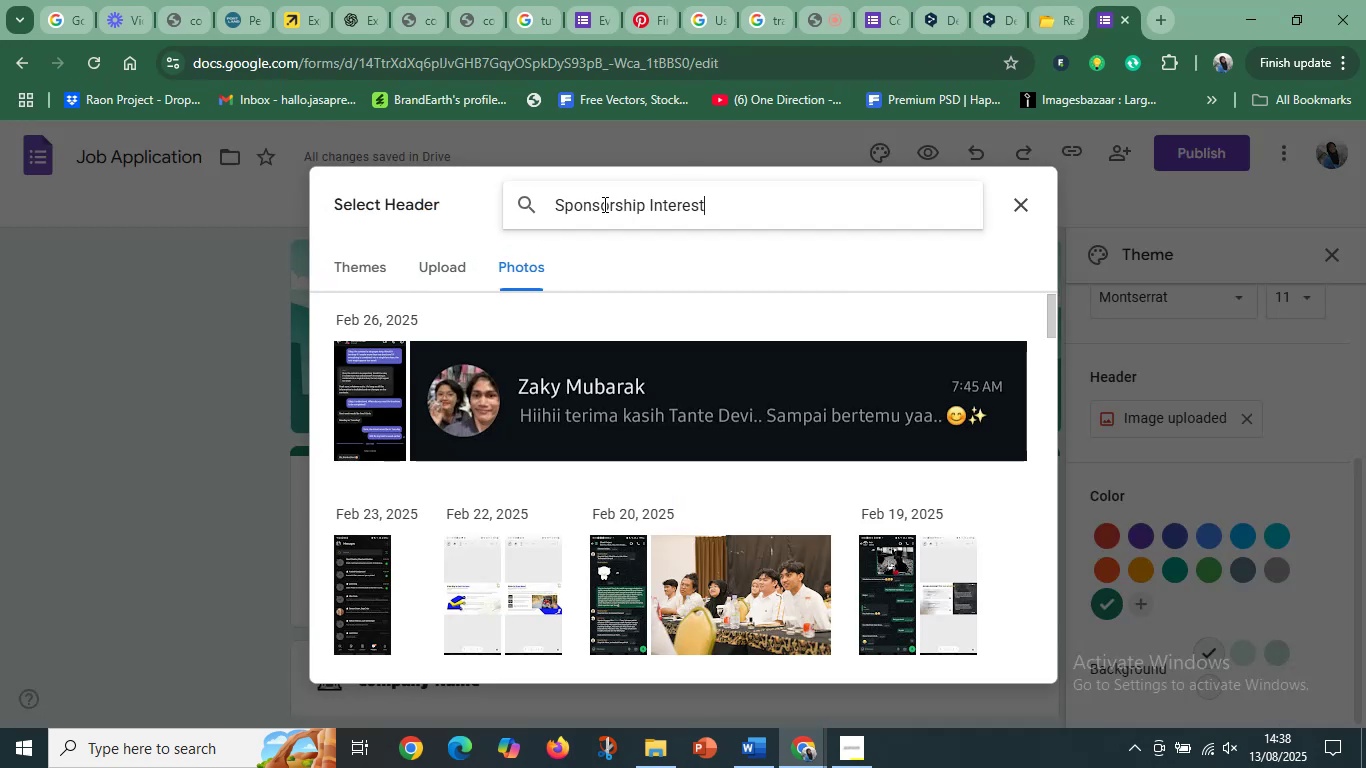 
key(Enter)
 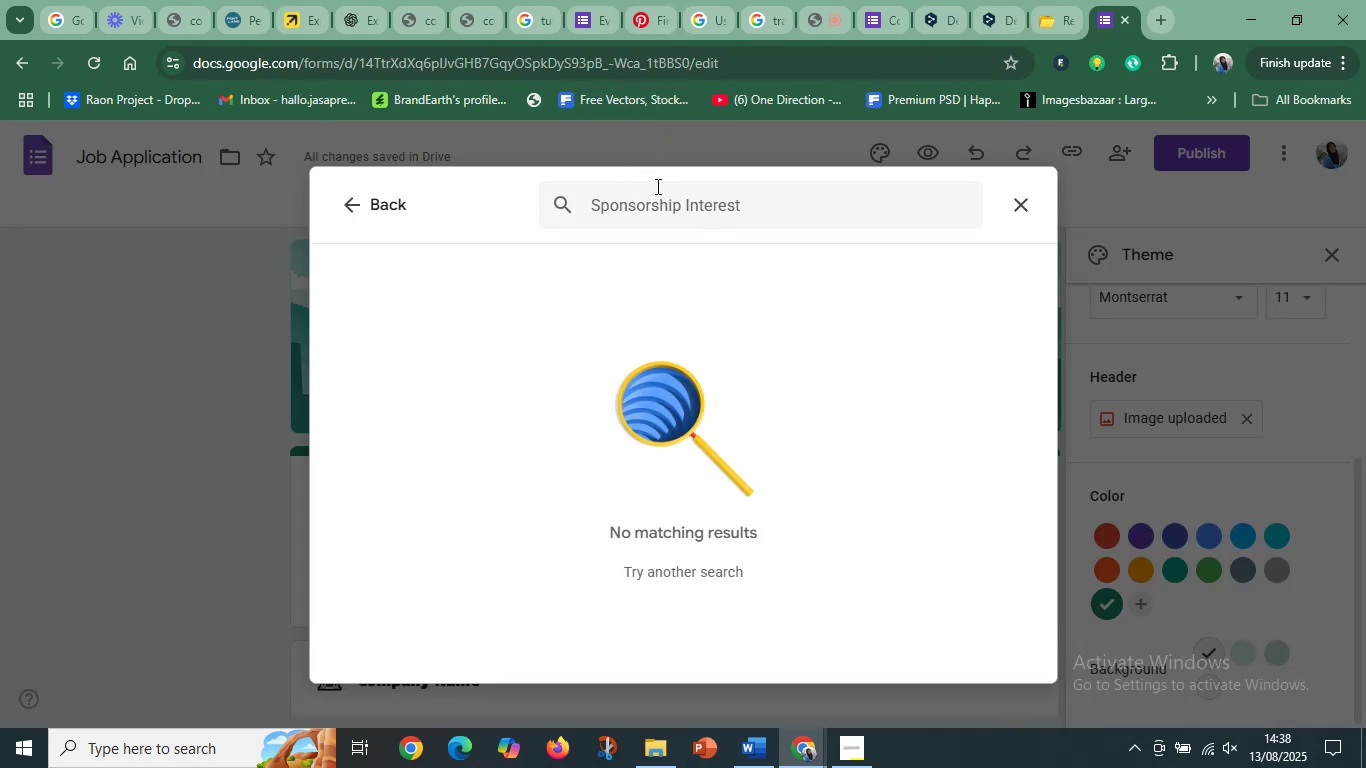 
left_click([660, 199])
 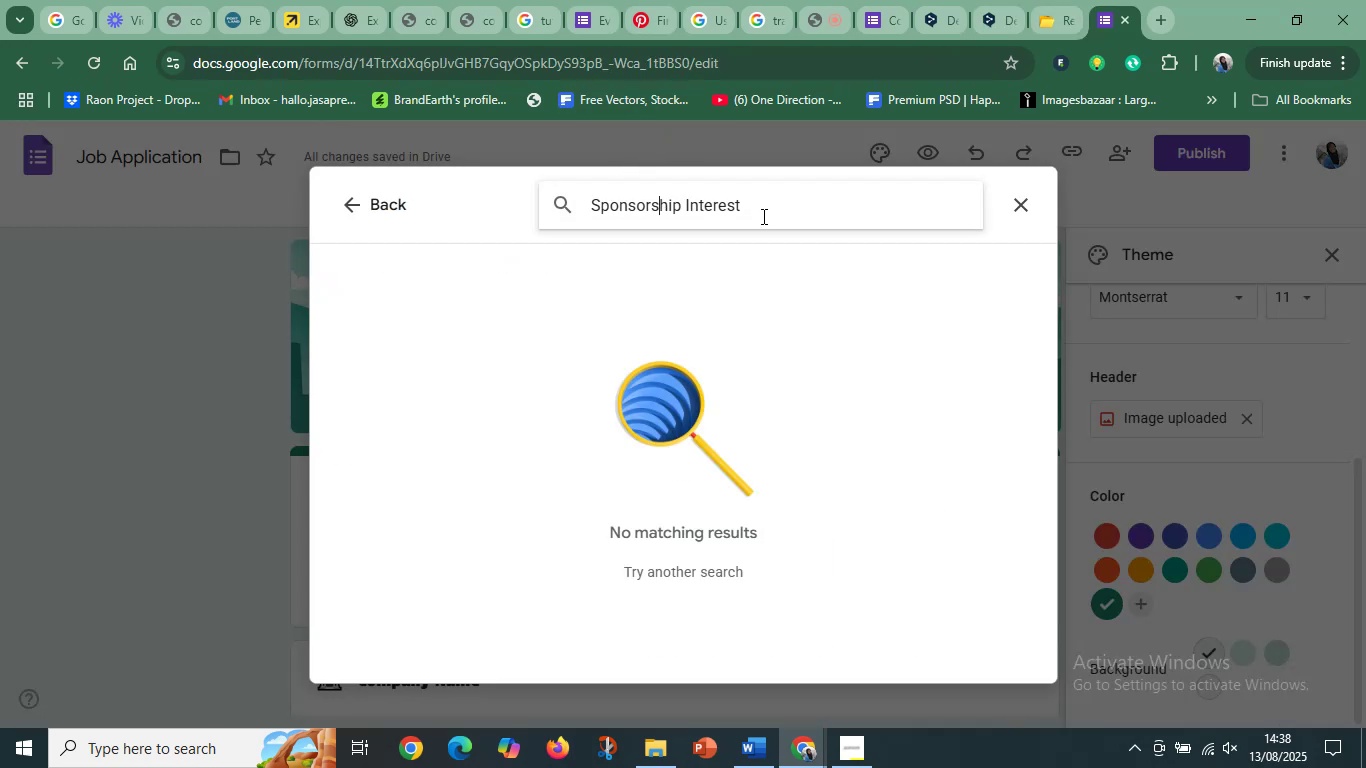 
left_click_drag(start_coordinate=[766, 207], to_coordinate=[681, 220])
 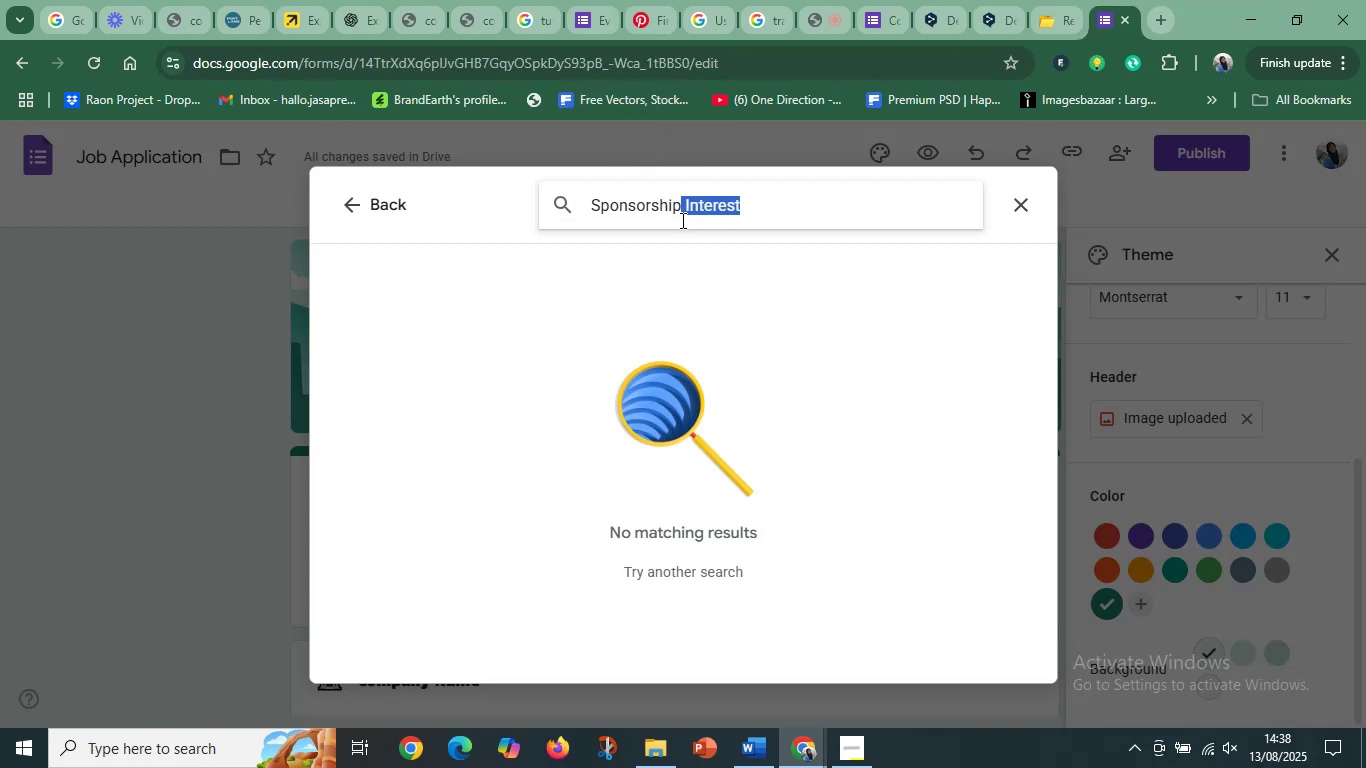 
key(Backspace)
 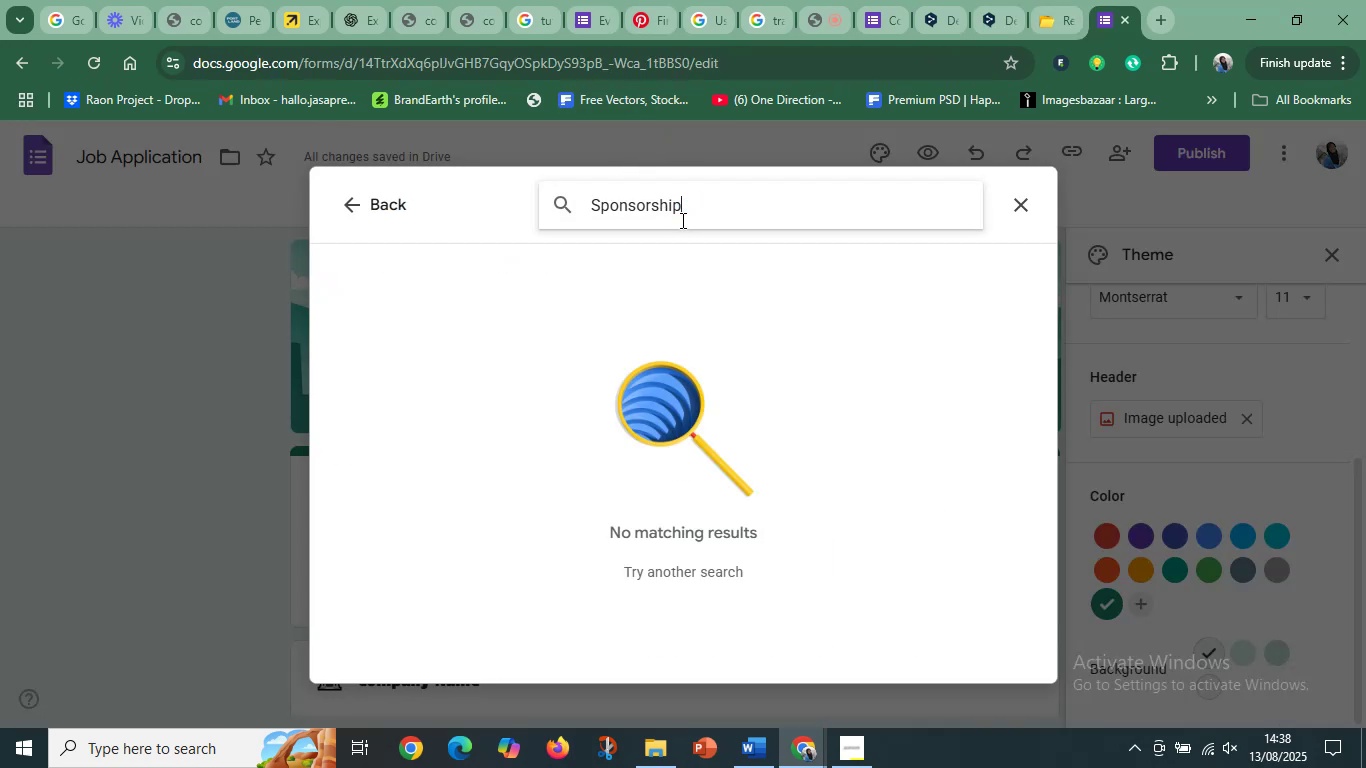 
key(Space)
 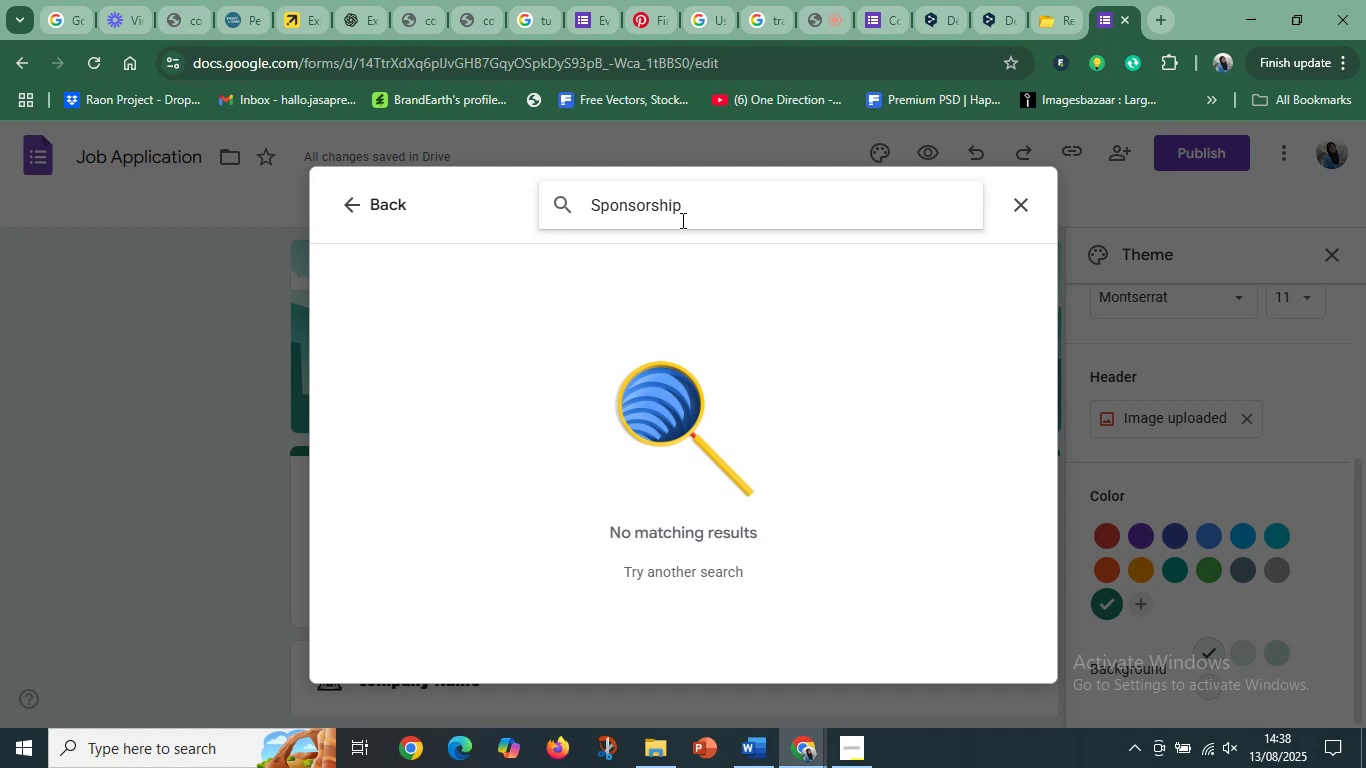 
key(Enter)
 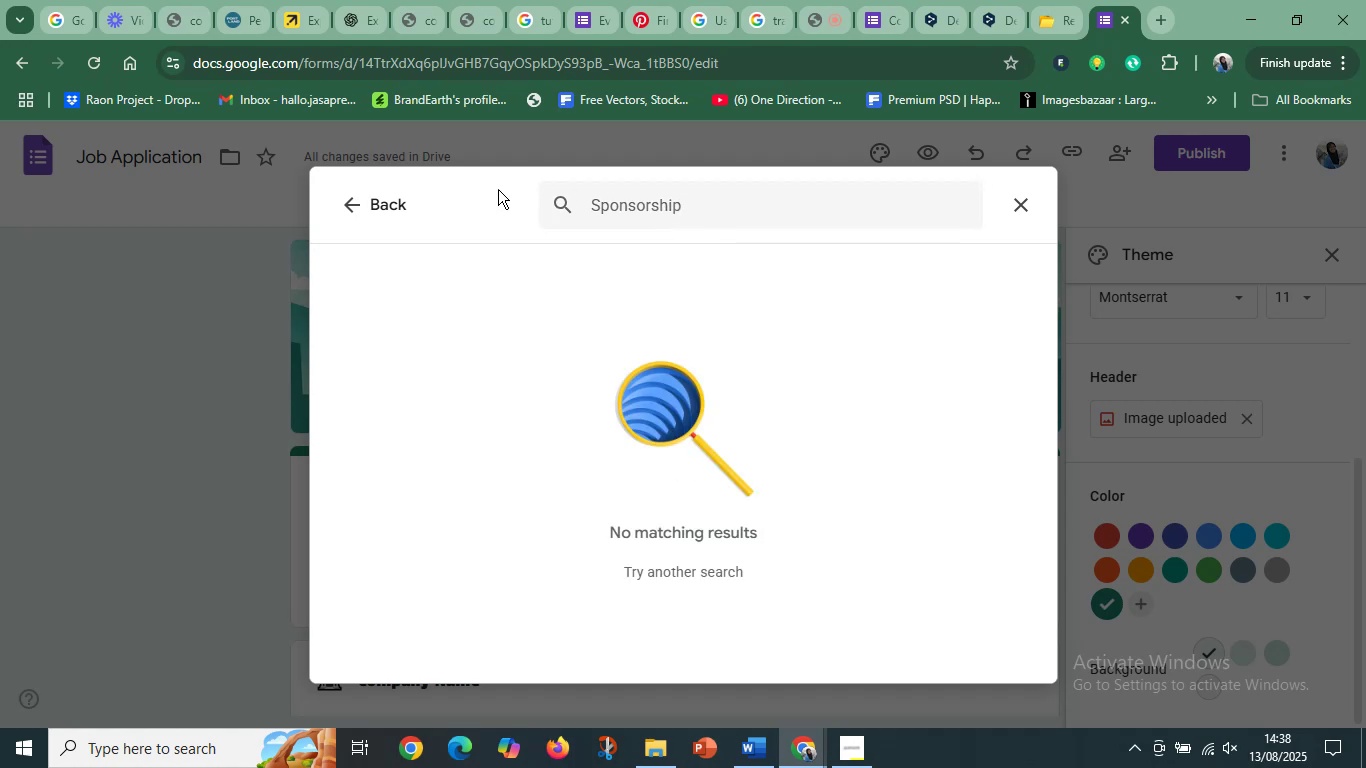 
left_click([352, 206])
 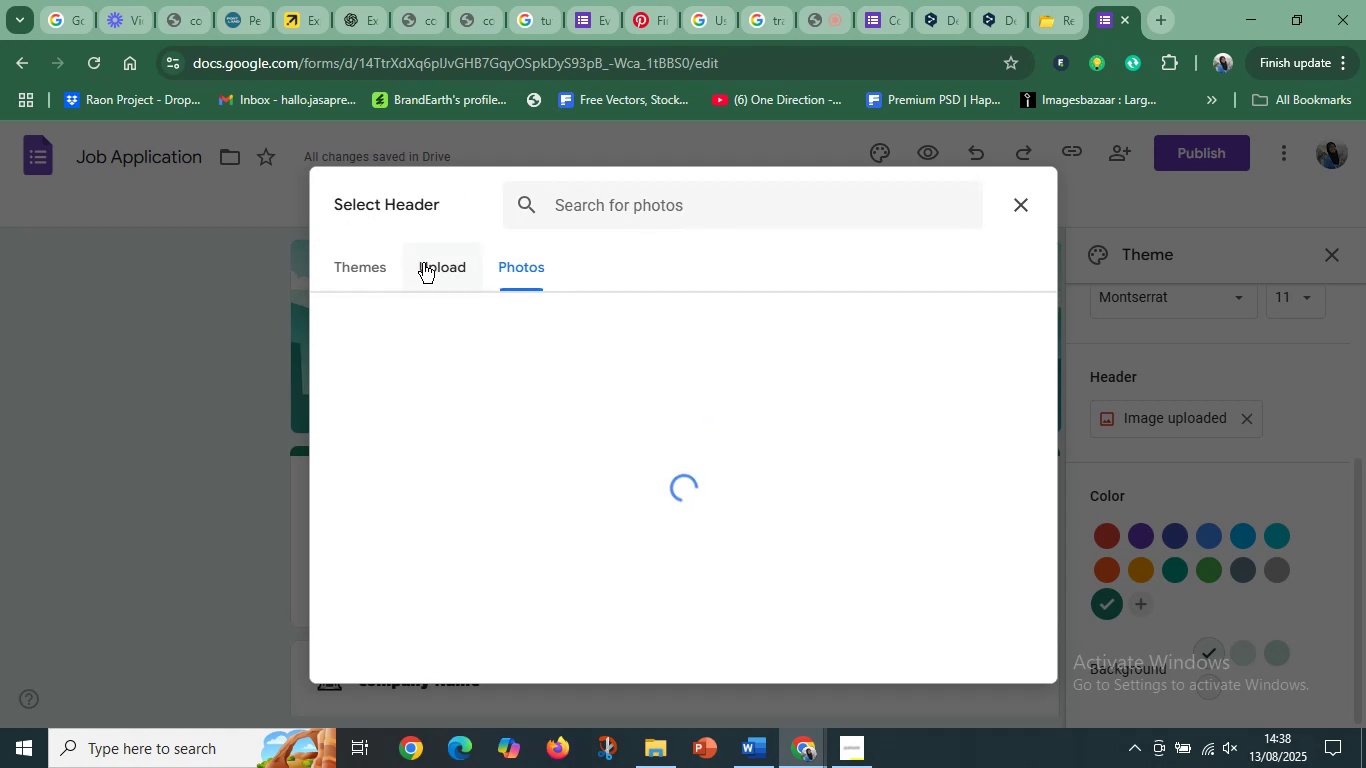 
left_click([436, 264])
 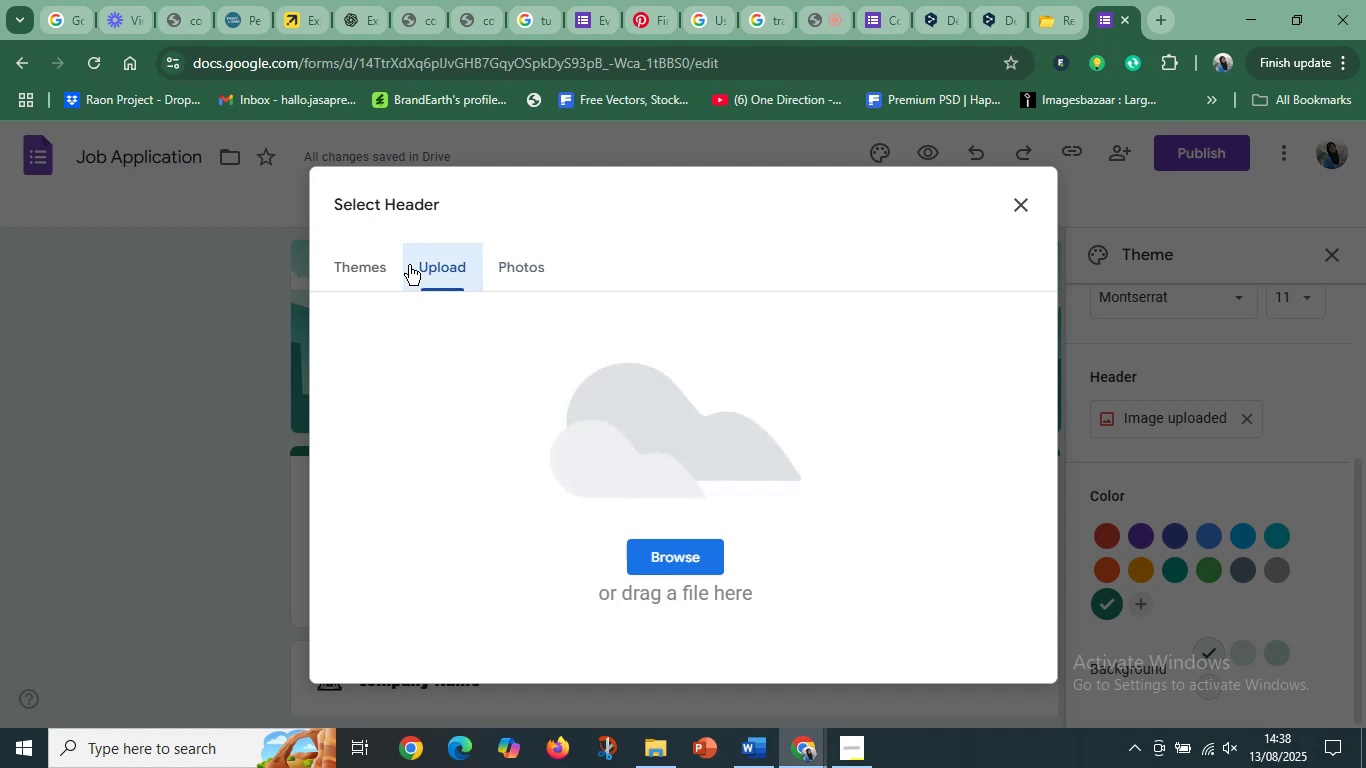 
left_click([402, 265])
 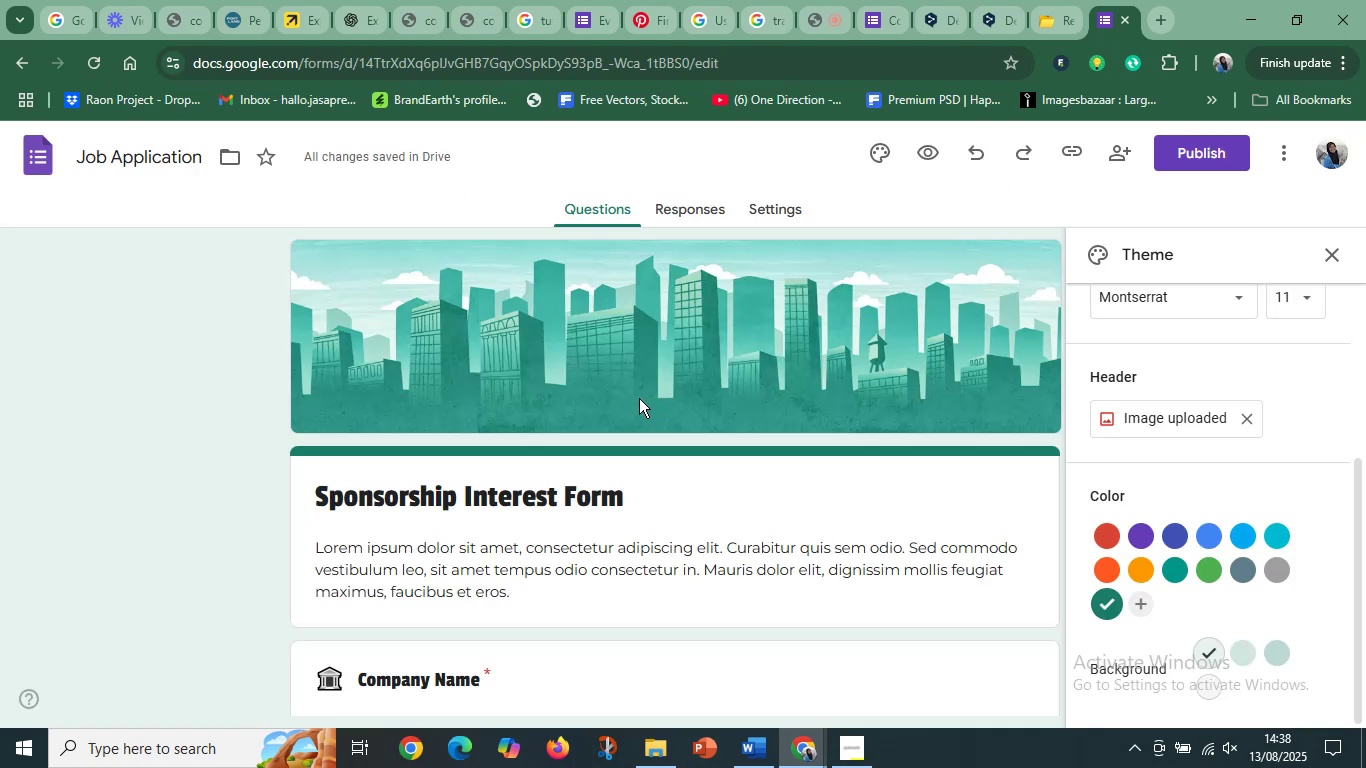 
wait(6.22)
 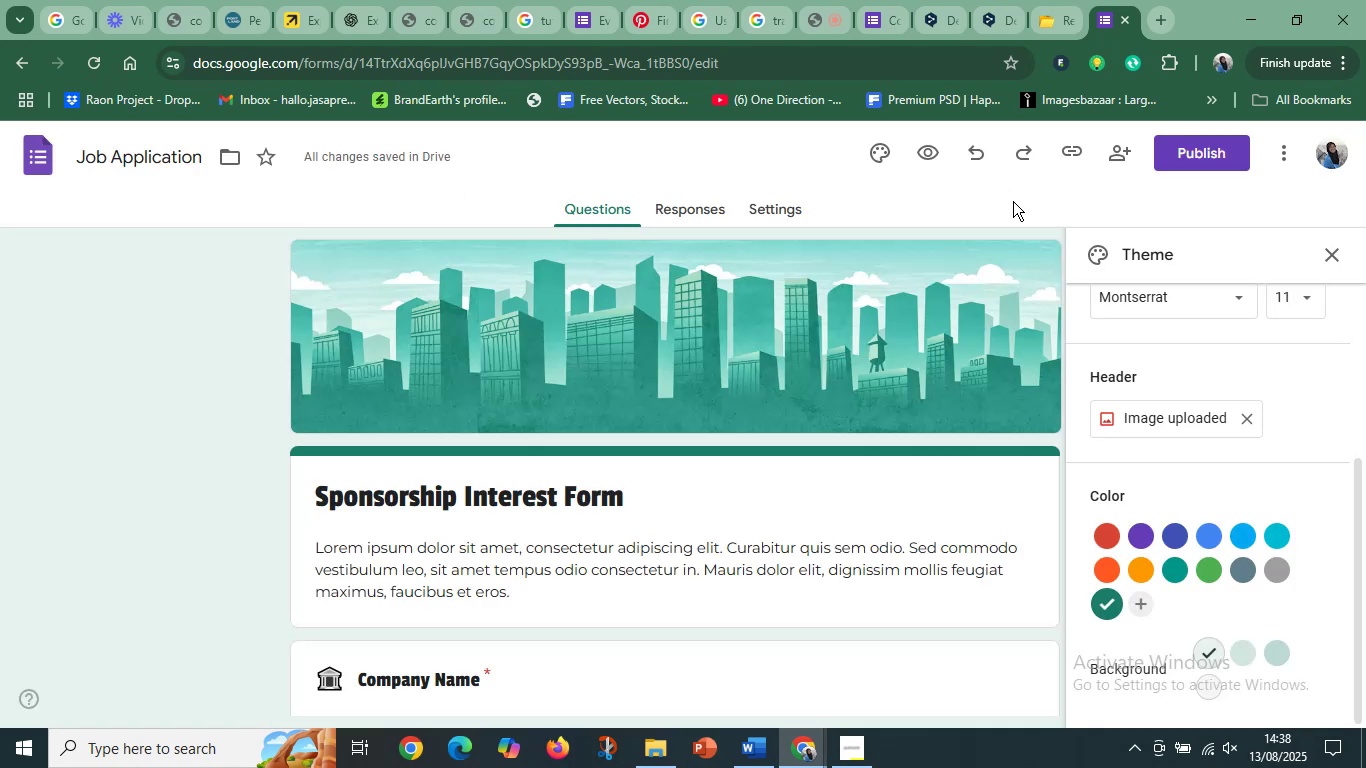 
scroll: coordinate [390, 332], scroll_direction: down, amount: 1.0
 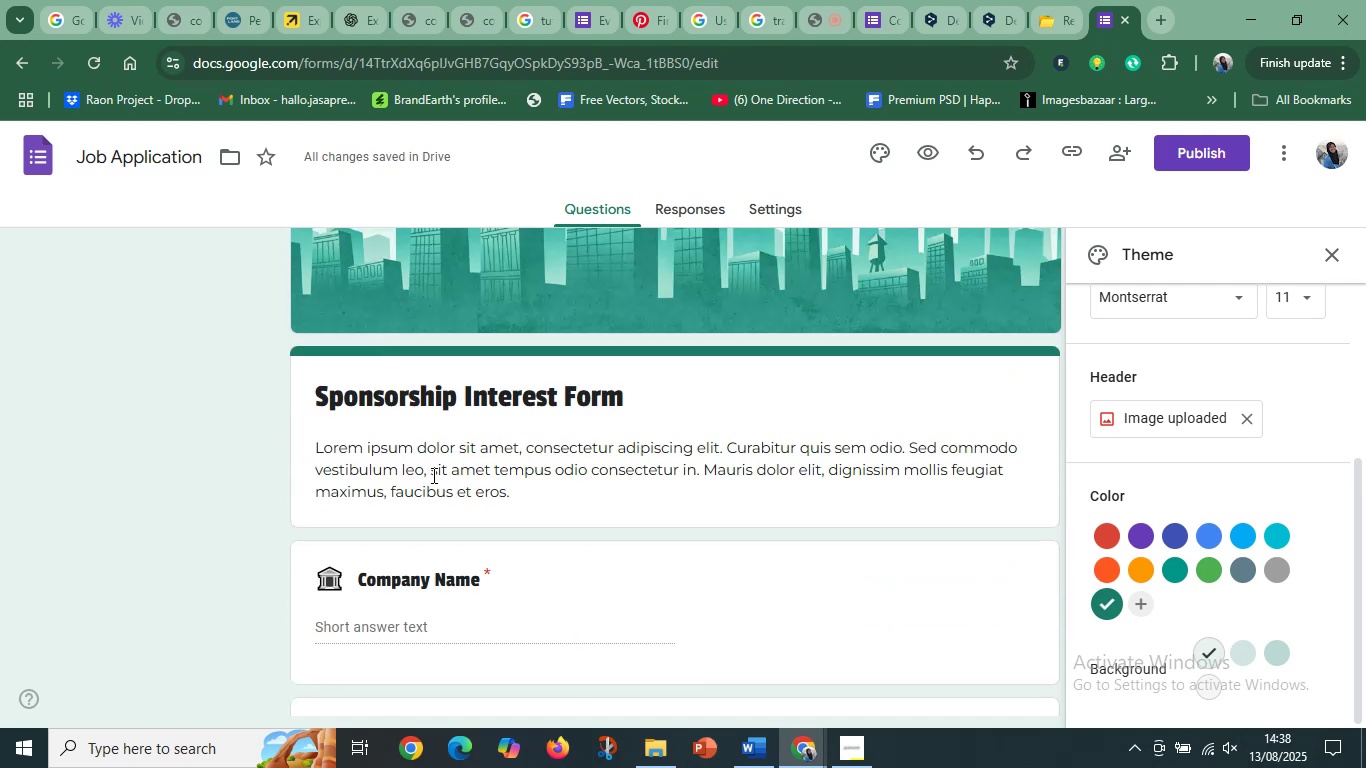 
left_click([431, 475])
 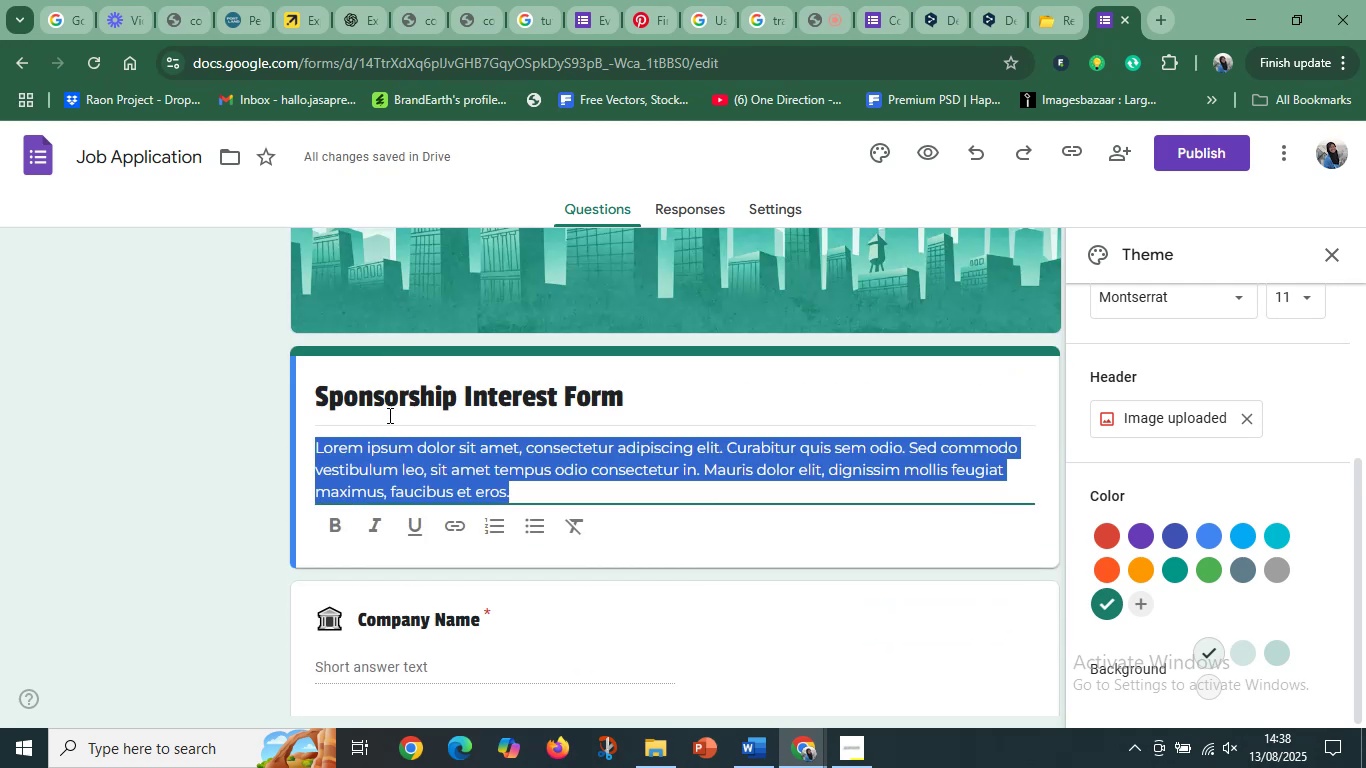 
left_click([367, 397])
 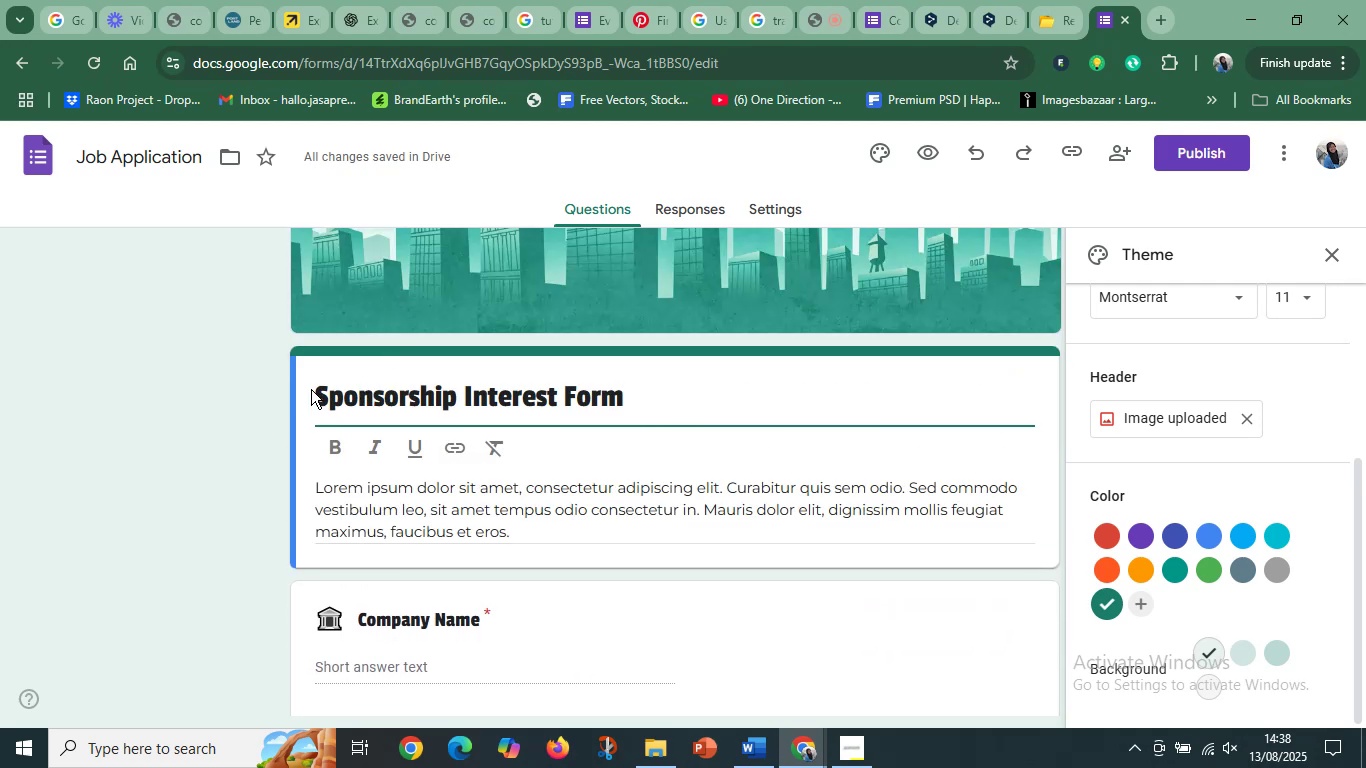 
left_click_drag(start_coordinate=[316, 395], to_coordinate=[670, 406])
 